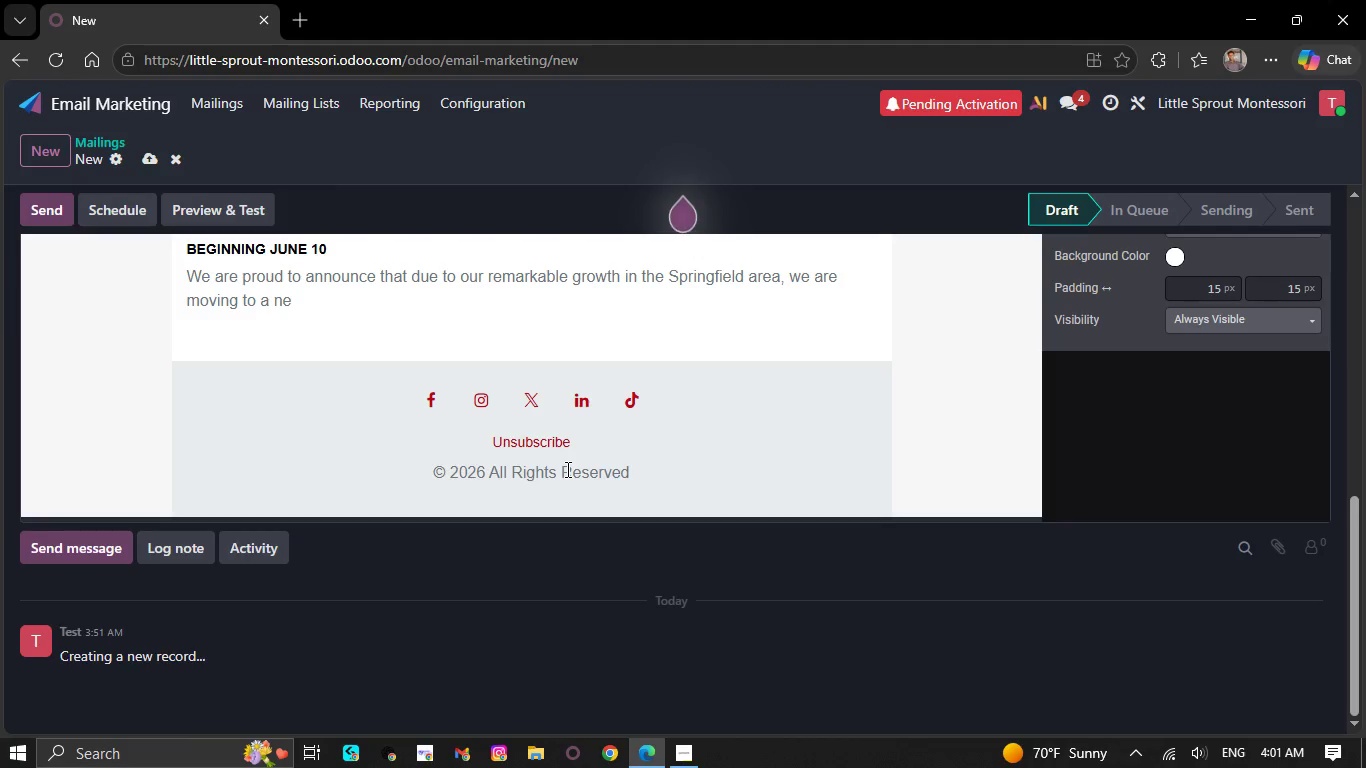 
key(Backspace)
 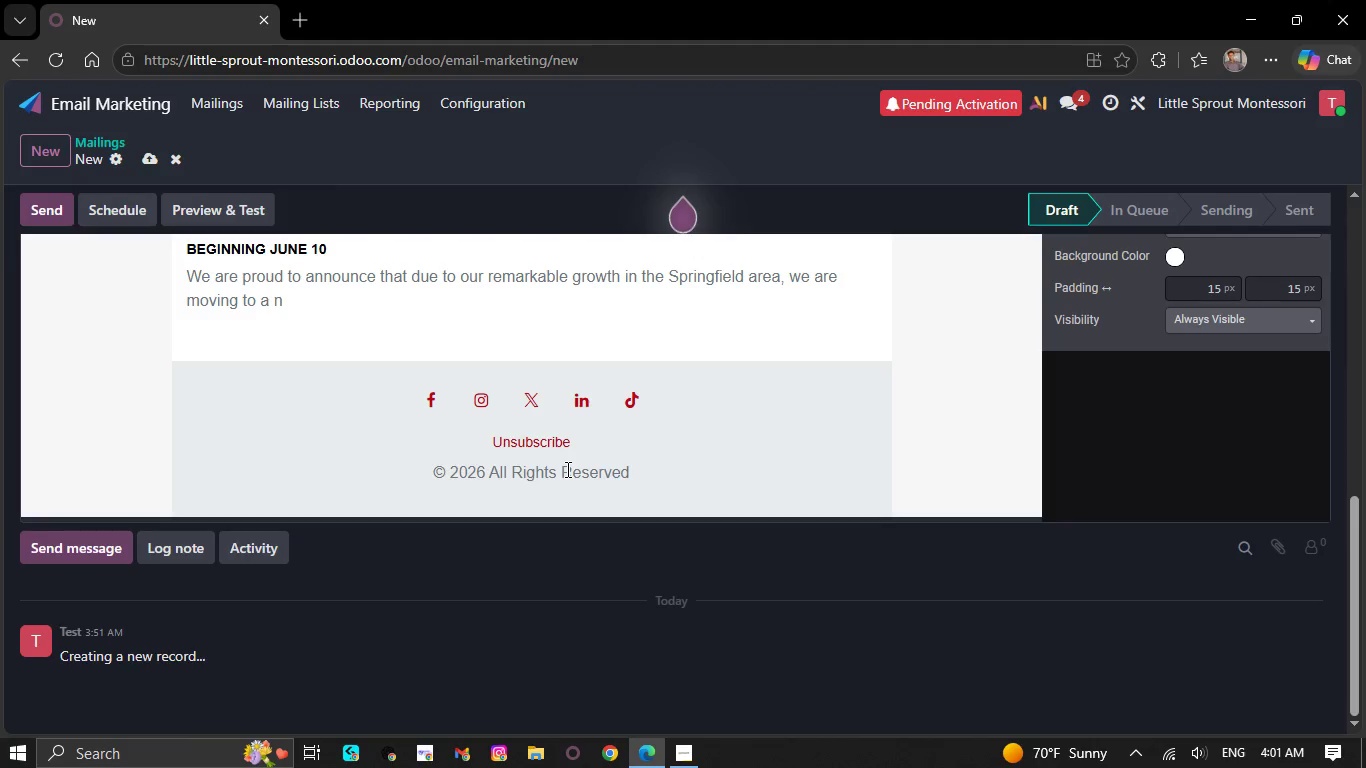 
key(Backspace)
 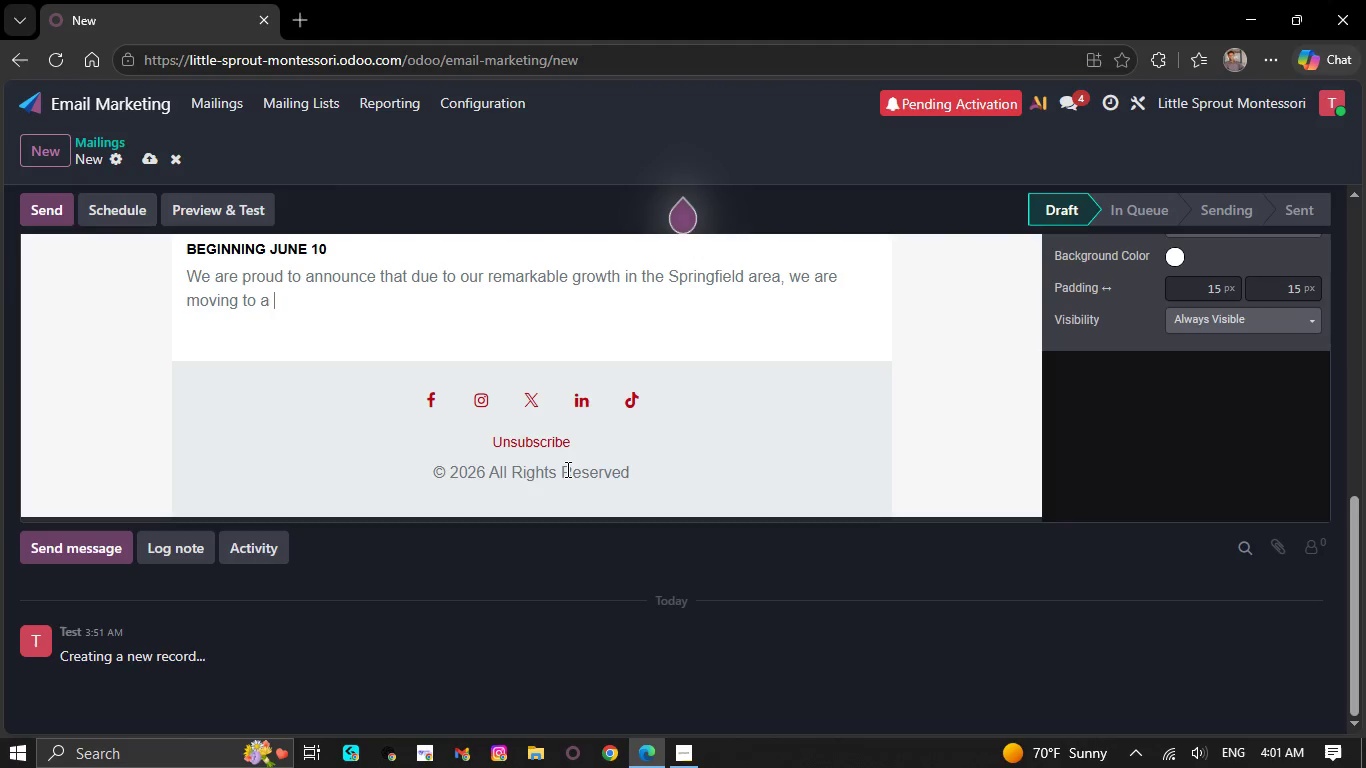 
key(Backspace)
 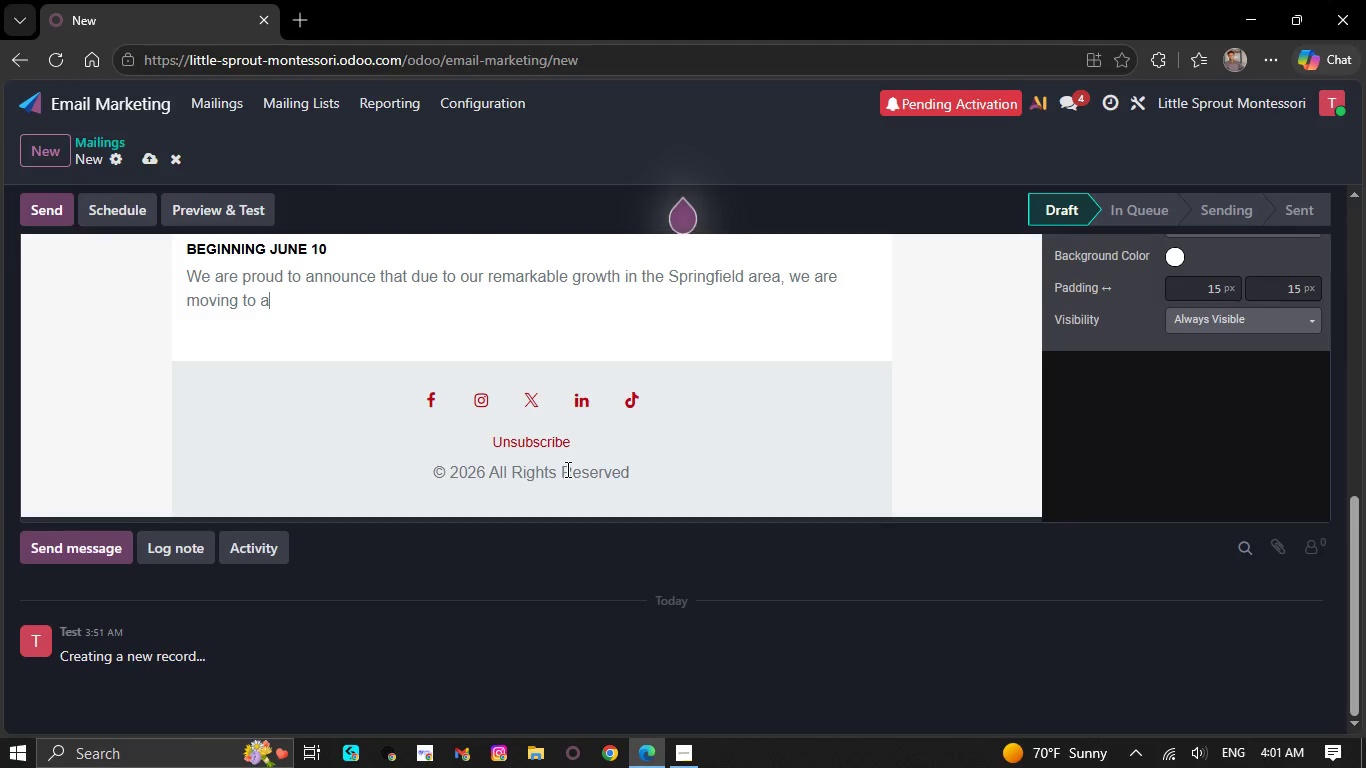 
key(Backspace)
 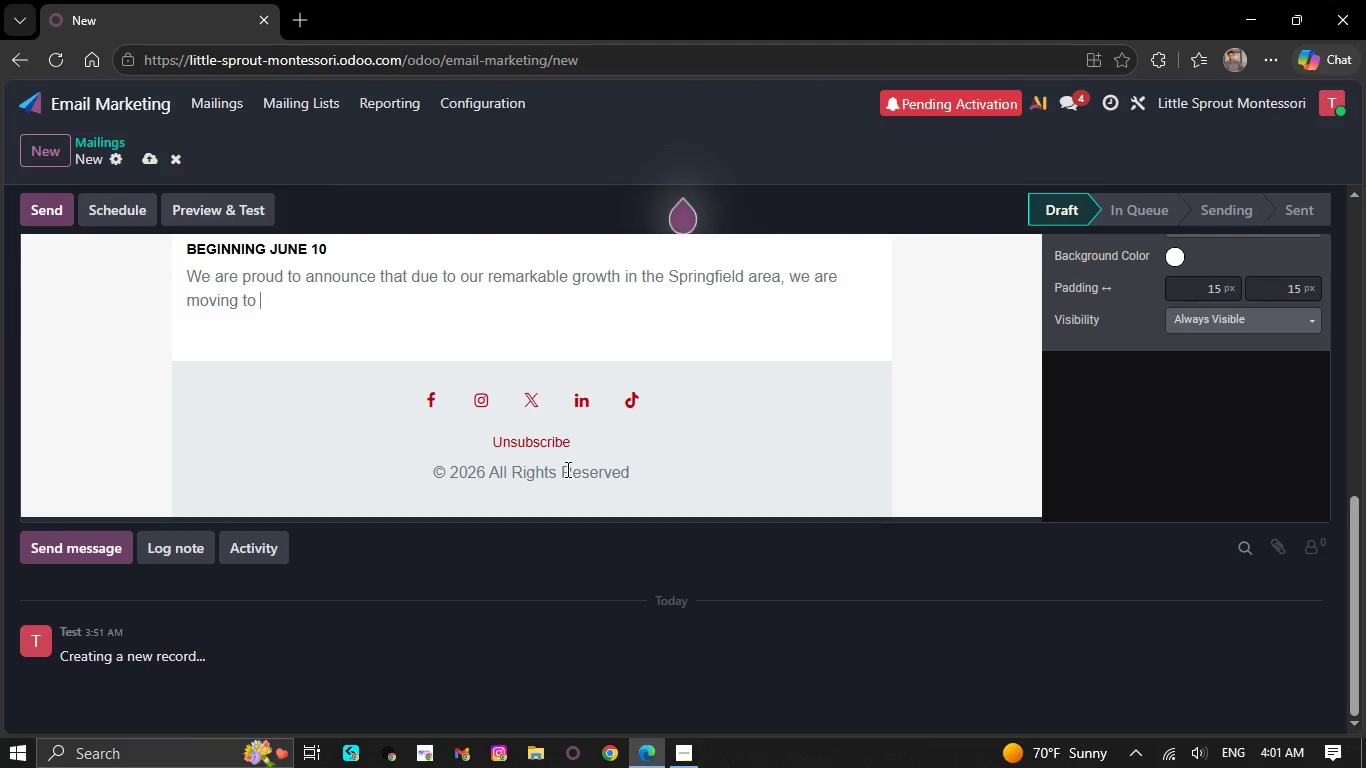 
key(Backspace)
 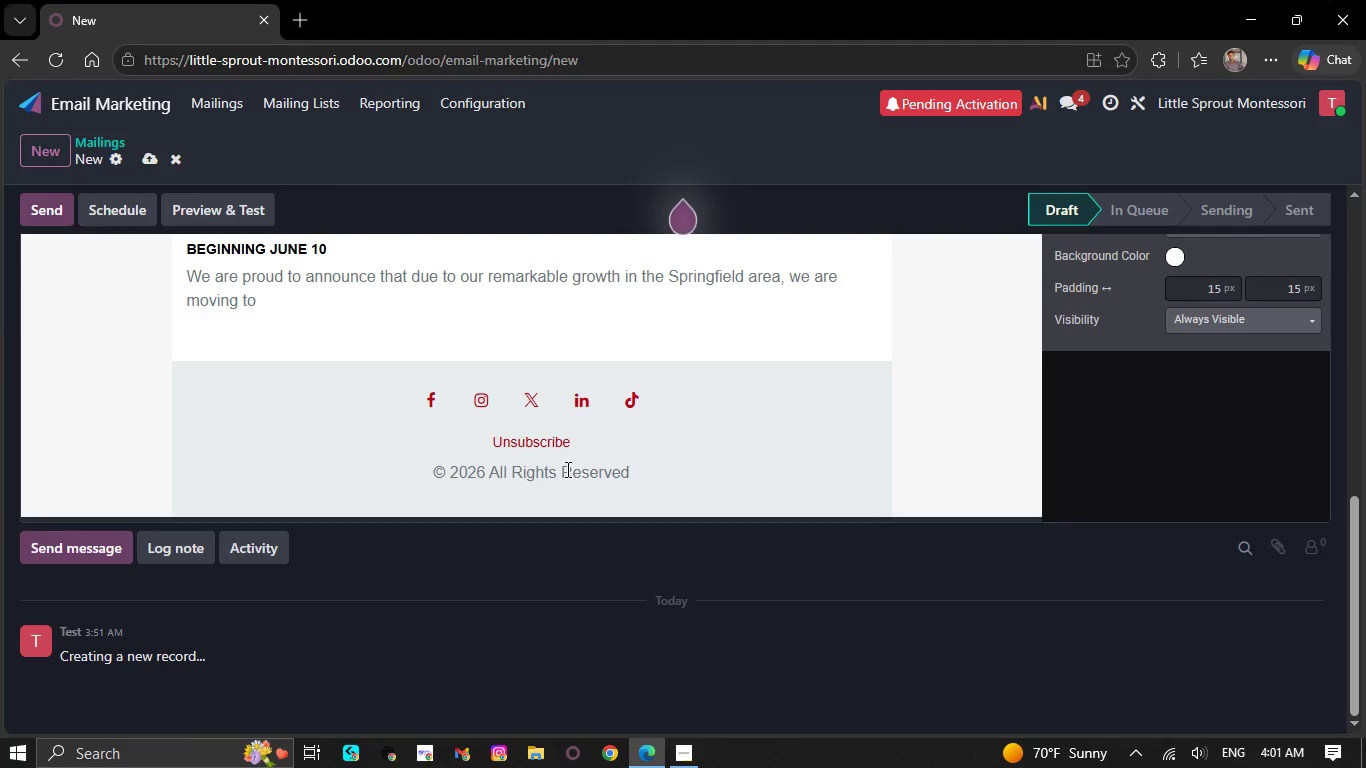 
key(Backspace)
 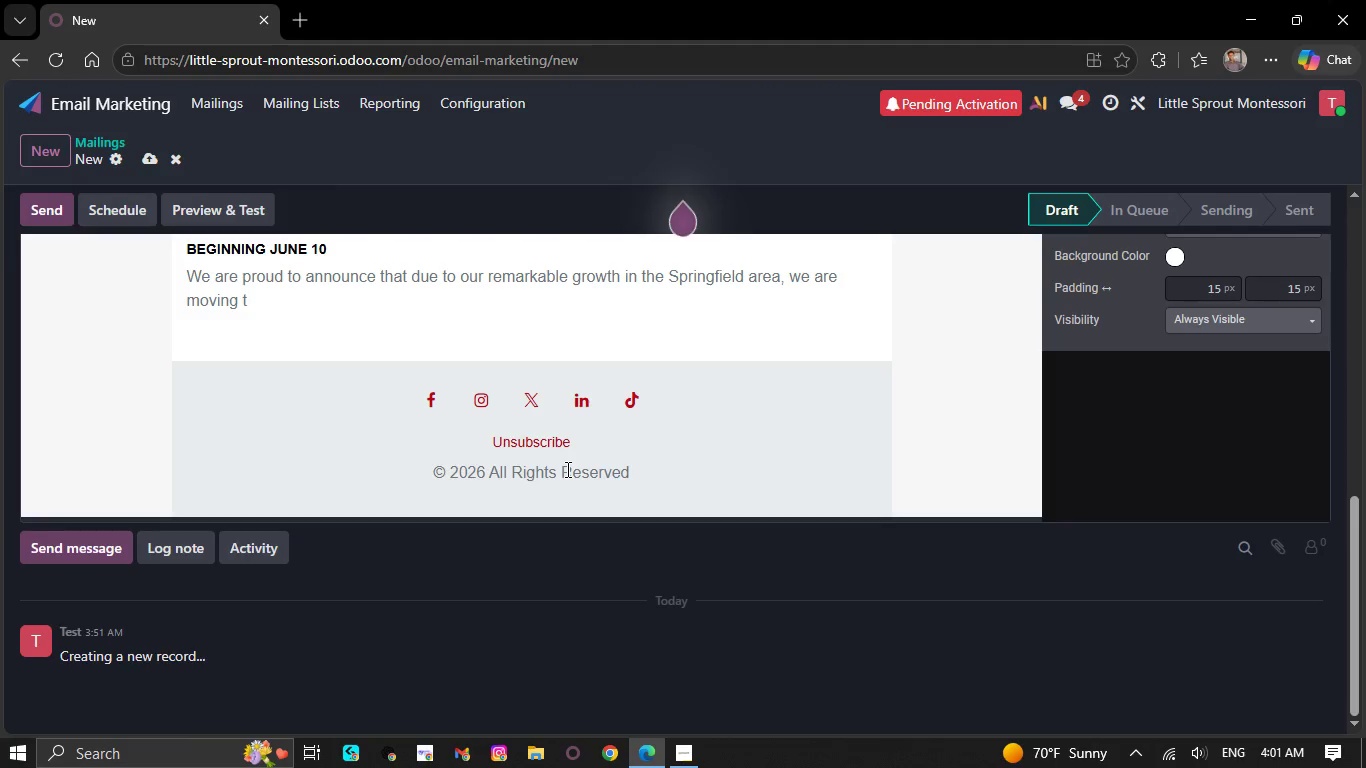 
key(Backspace)
 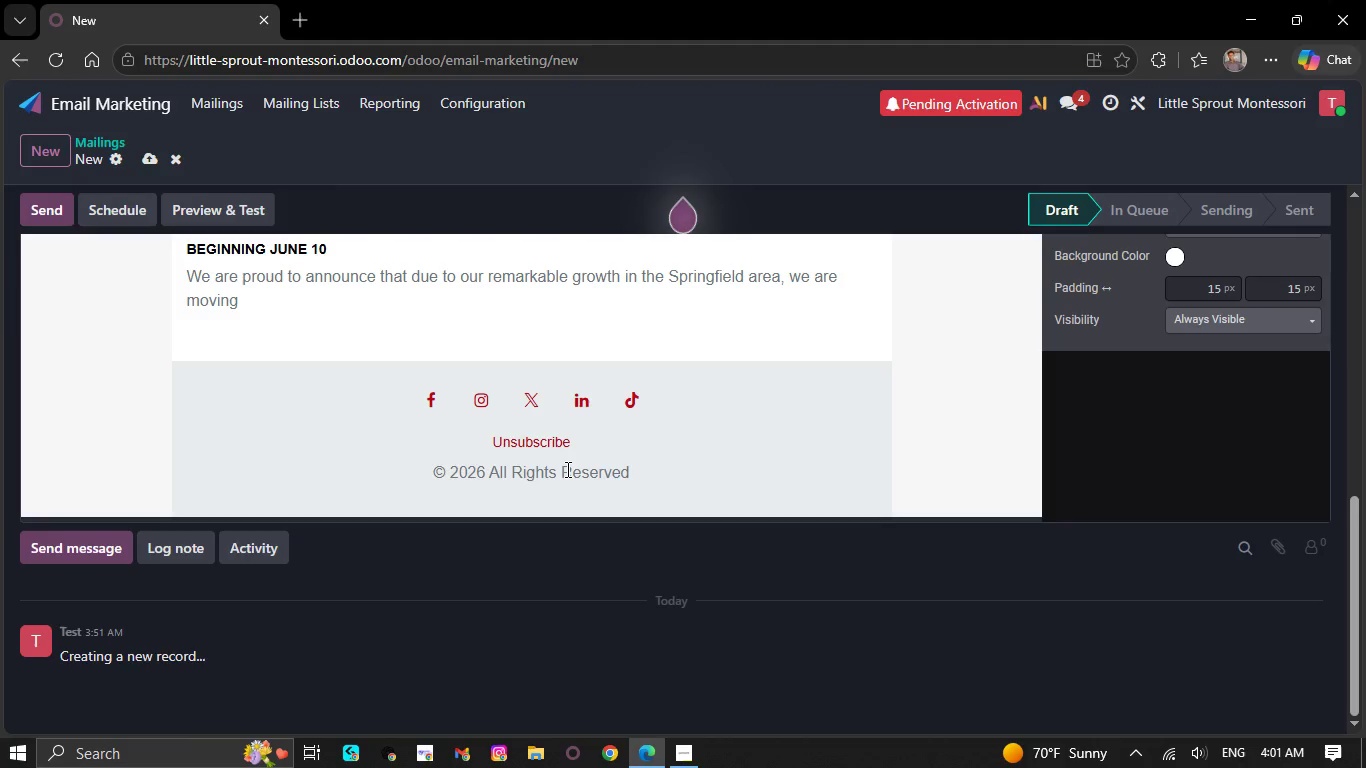 
key(Backspace)
 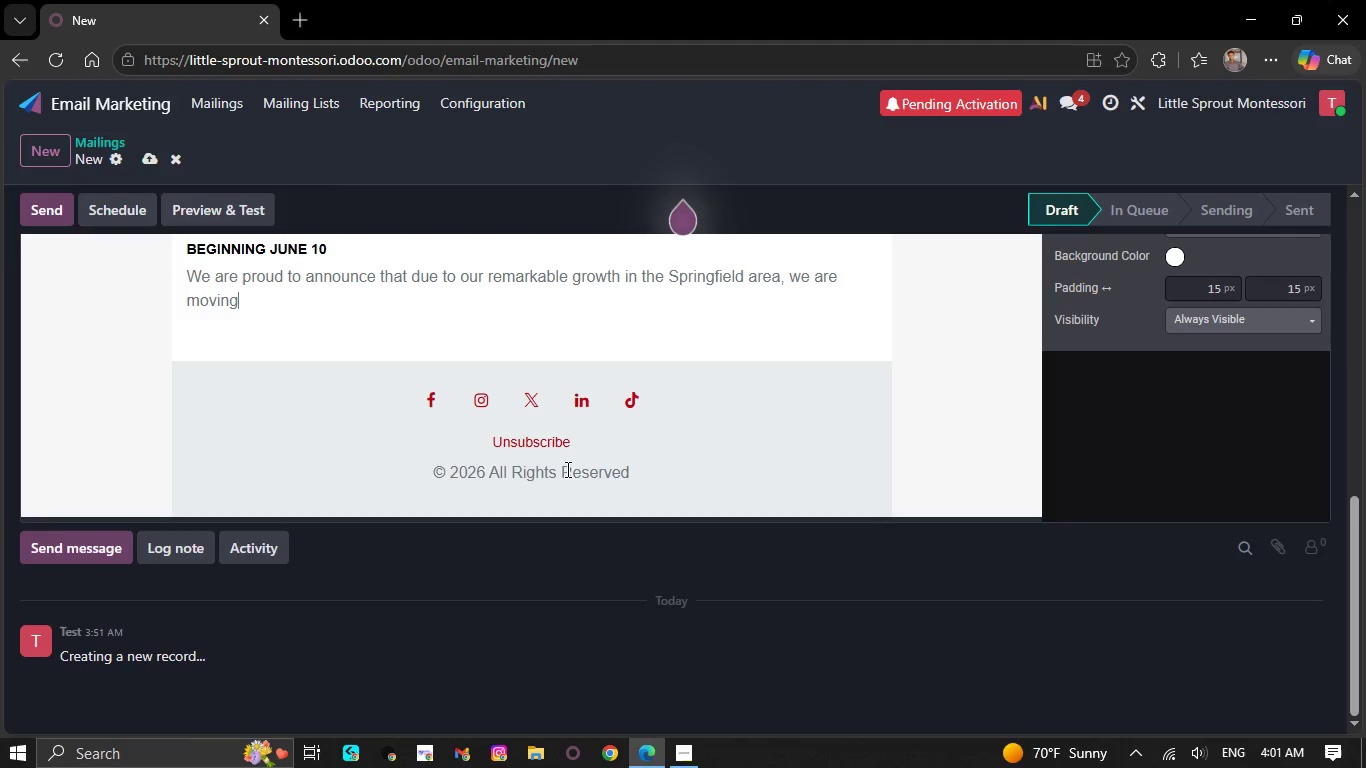 
key(Backspace)
 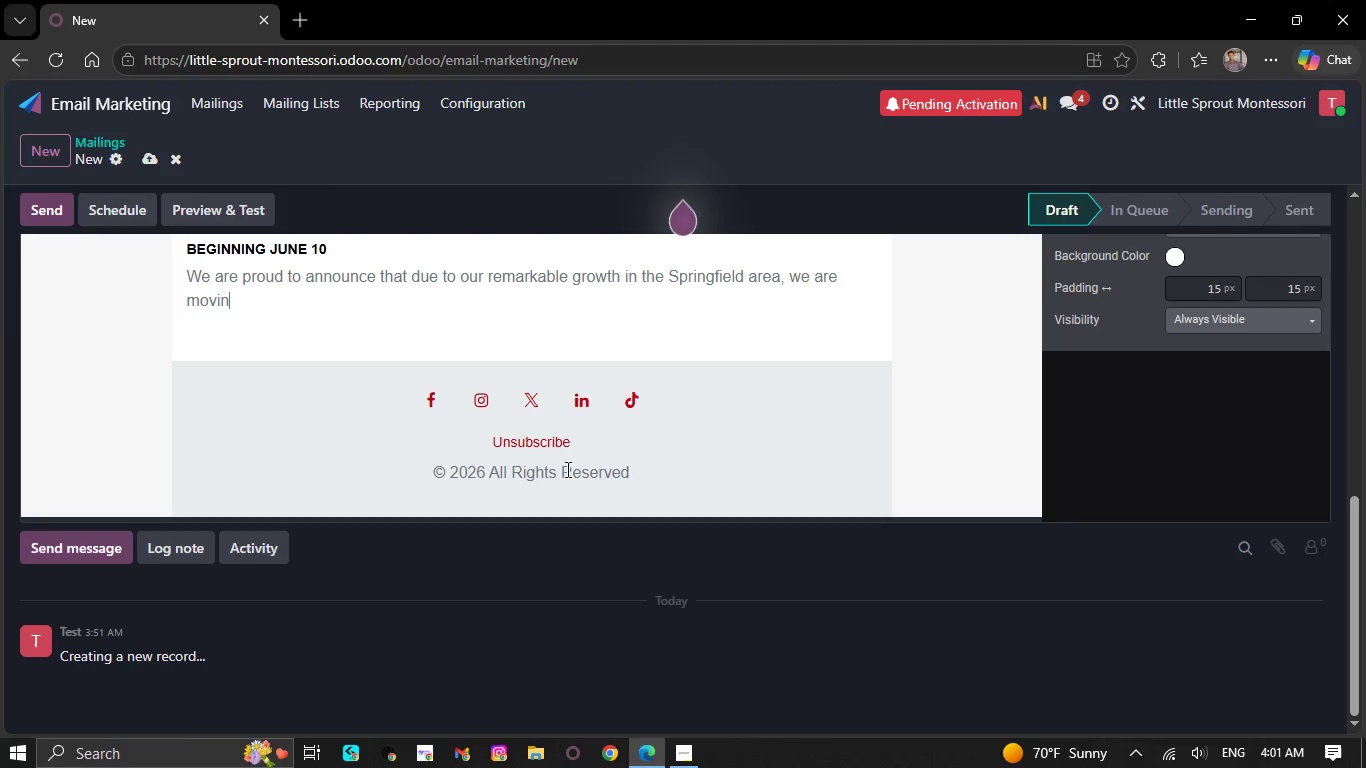 
key(Backspace)
 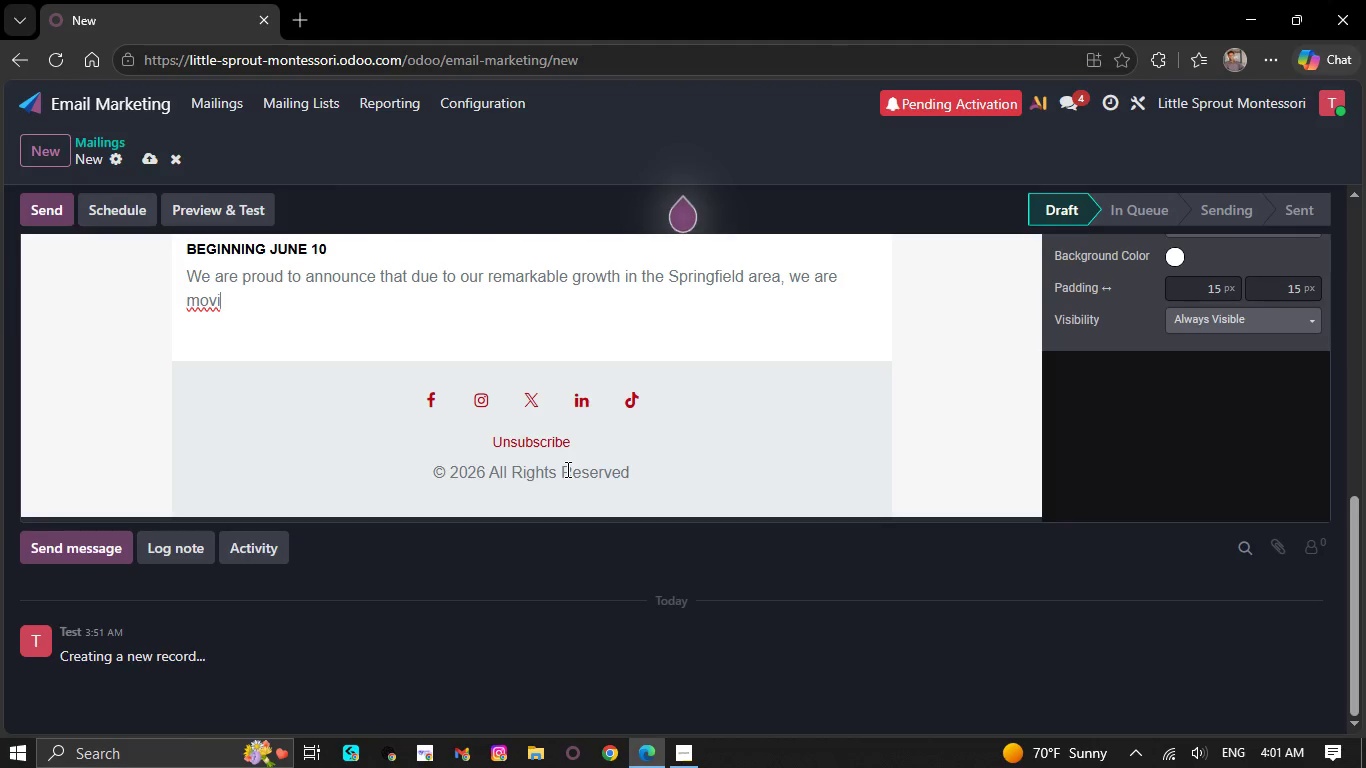 
key(Backspace)
 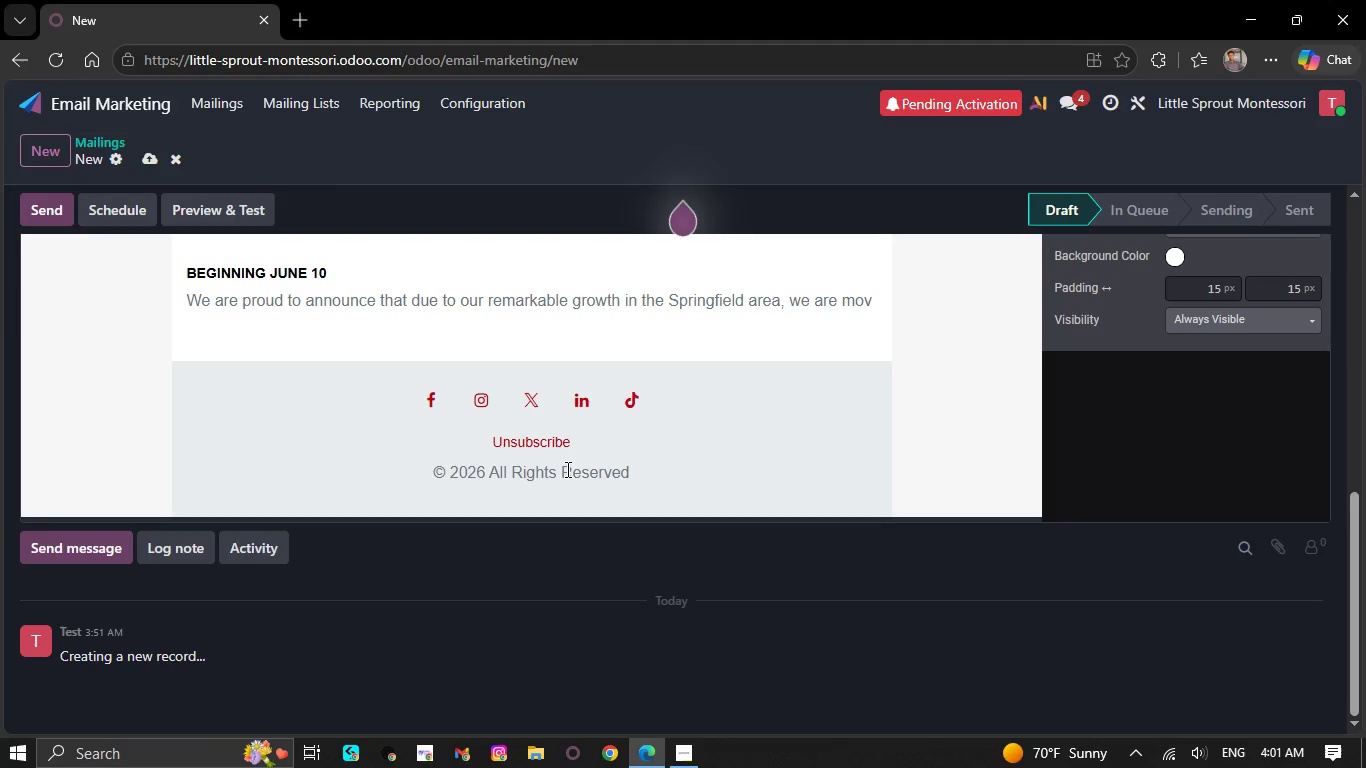 
key(Backspace)
 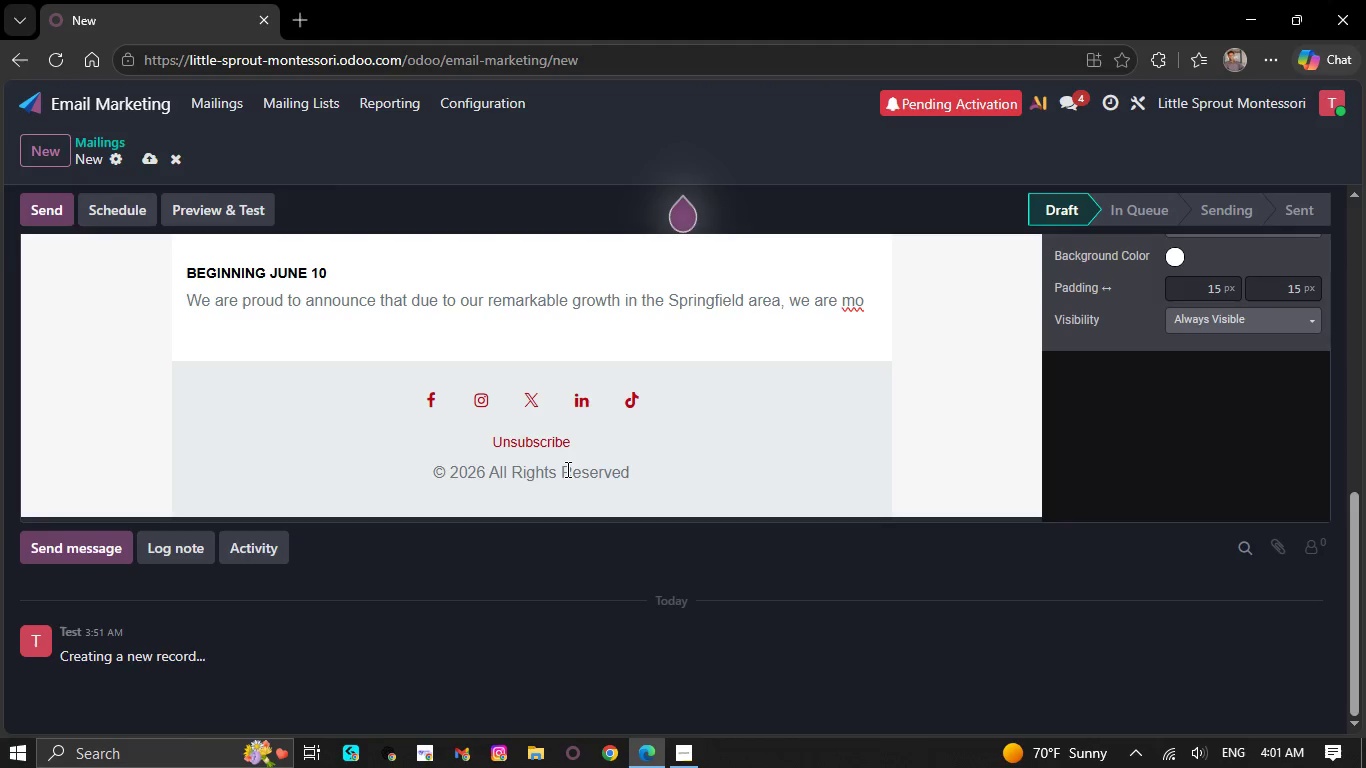 
key(Backspace)
 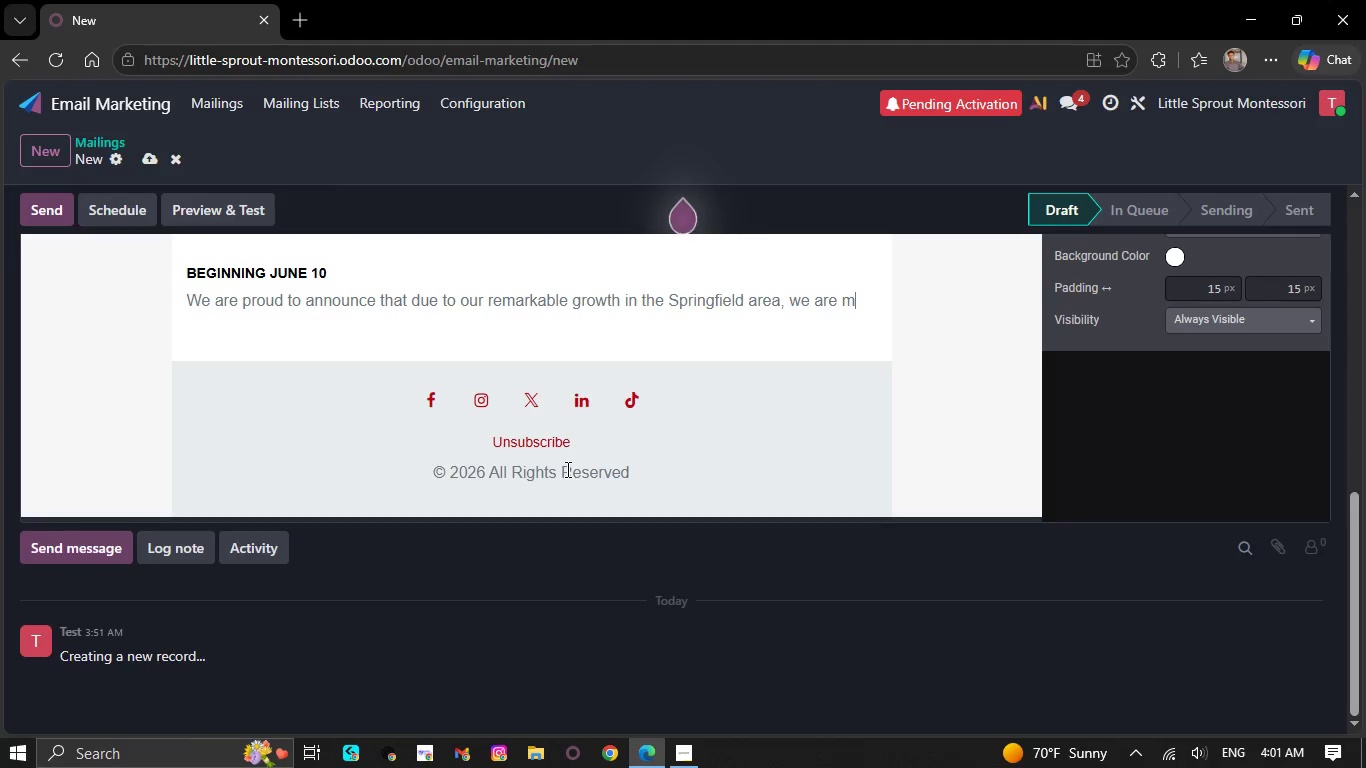 
key(Backspace)
 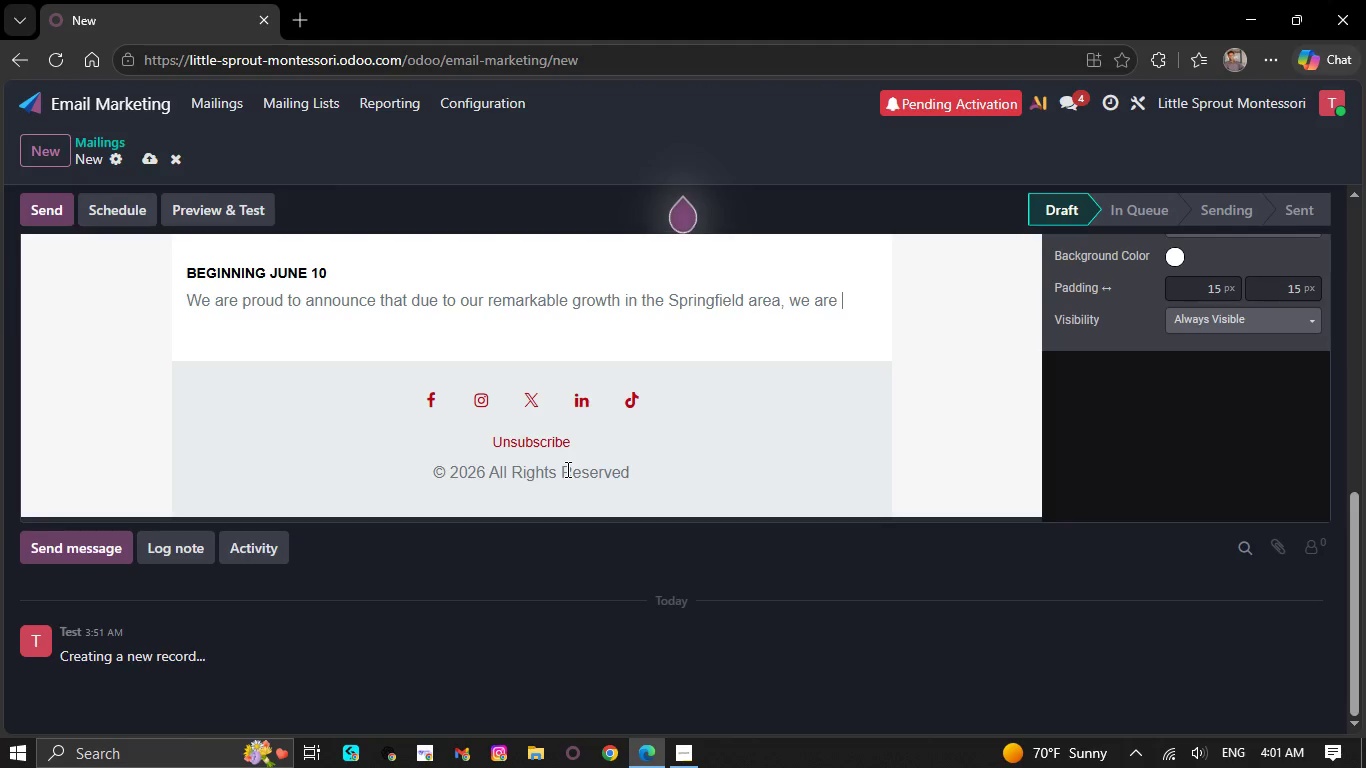 
key(Backspace)
 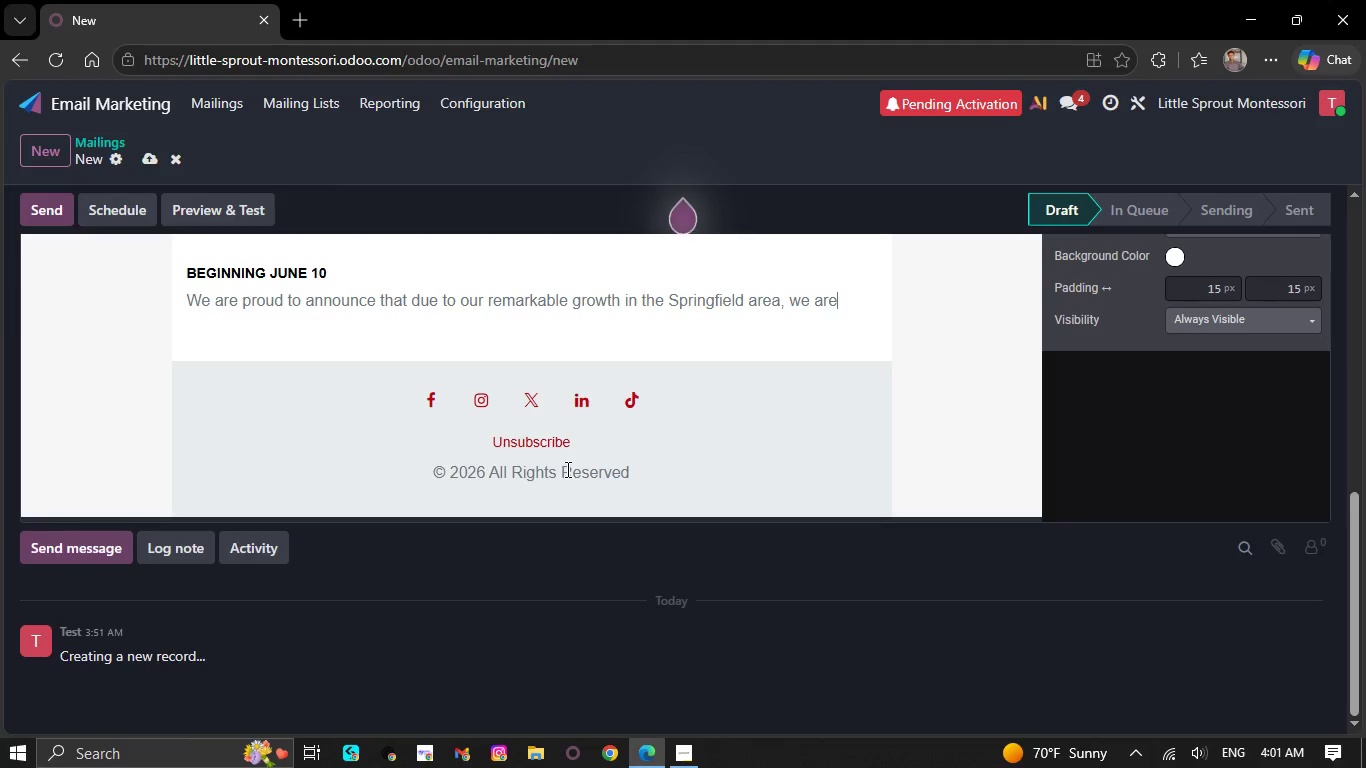 
key(Backspace)
 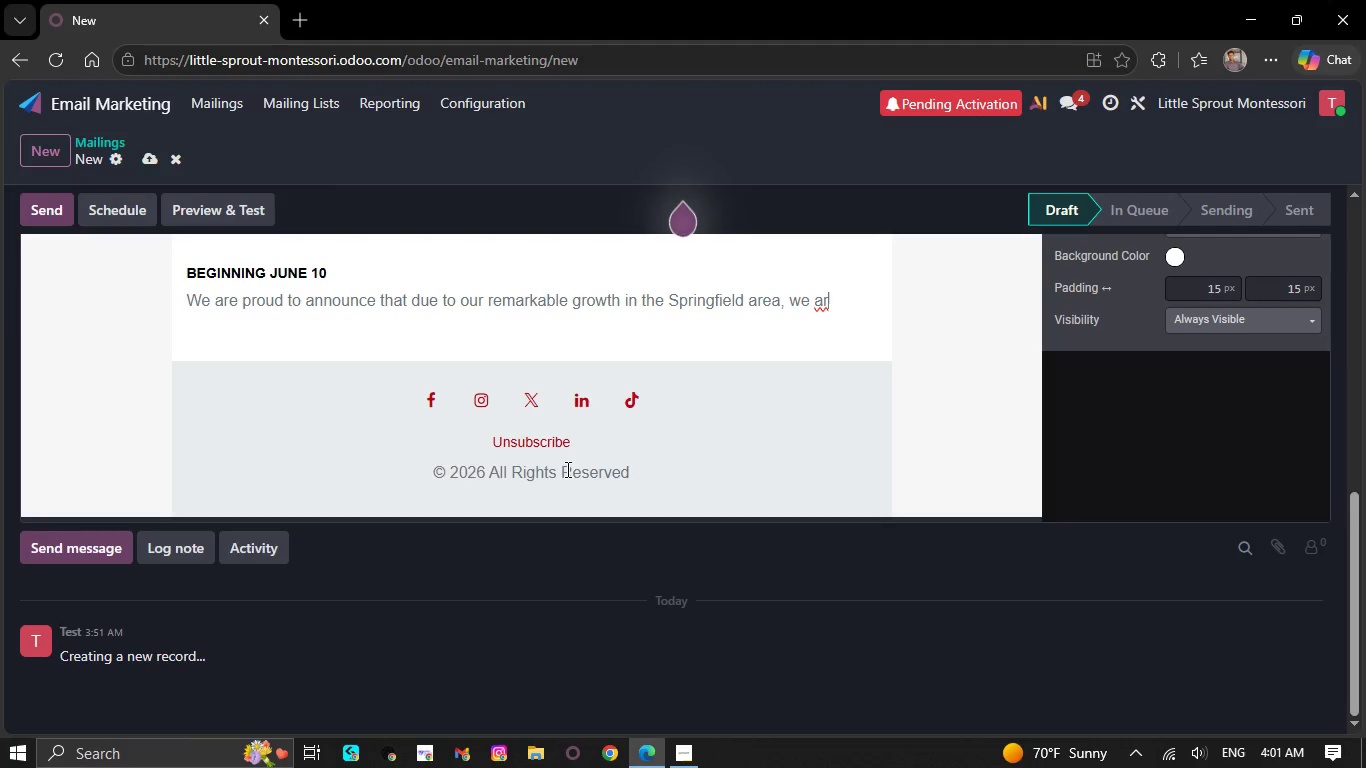 
key(Backspace)
 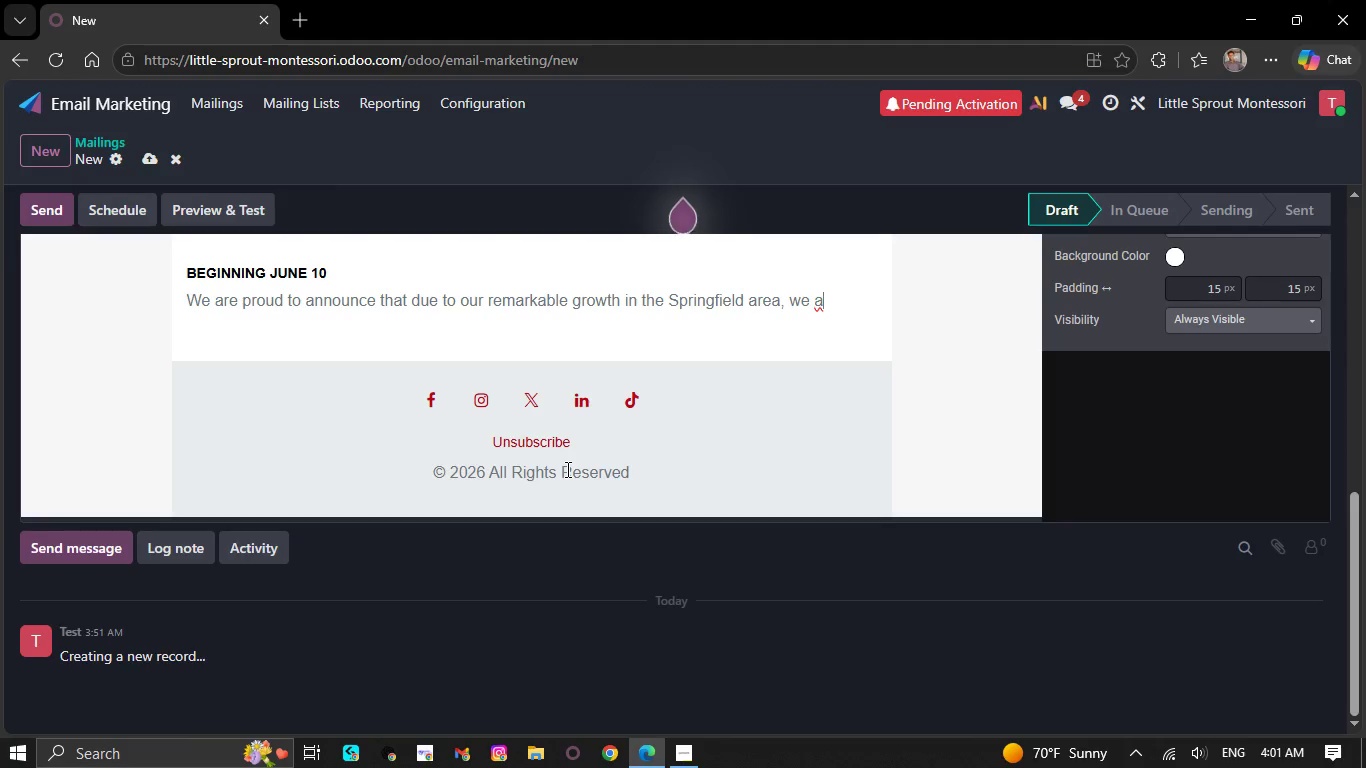 
key(Backspace)
 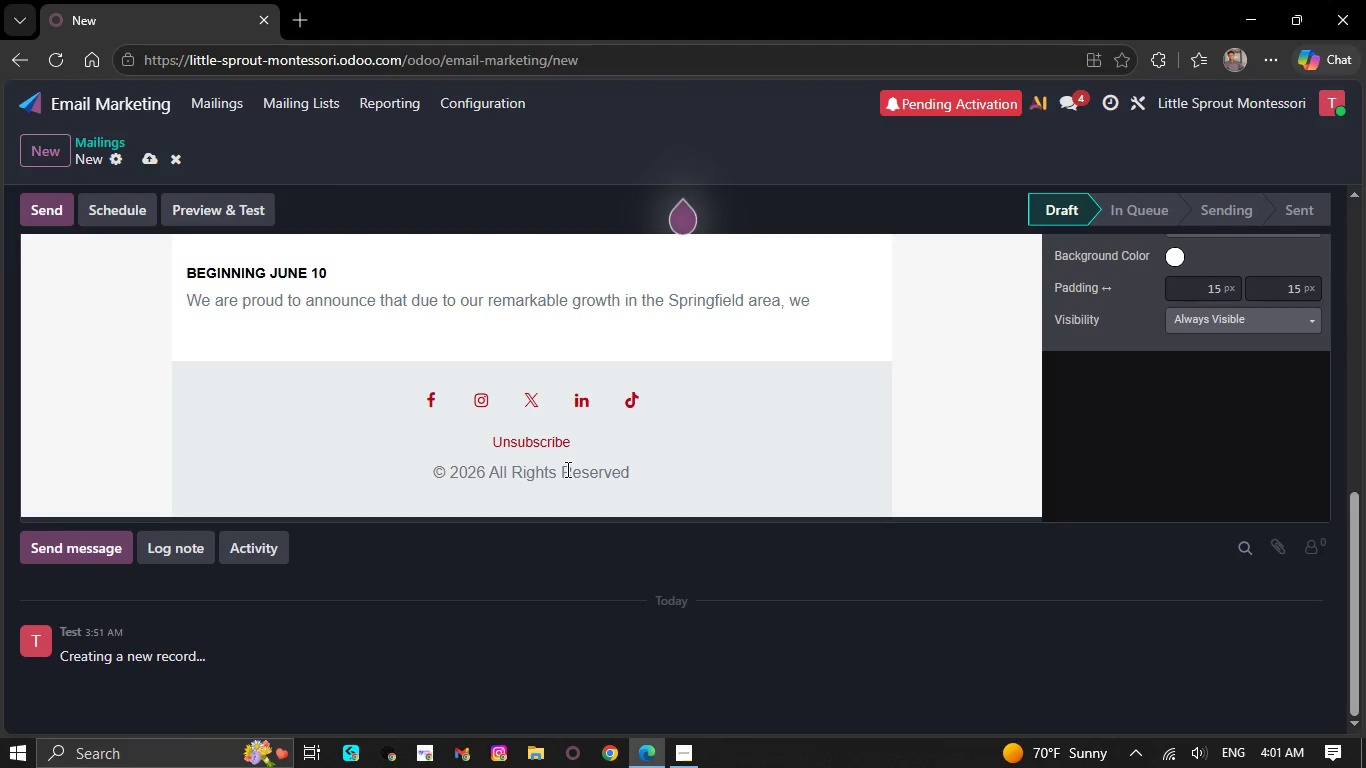 
key(Backspace)
 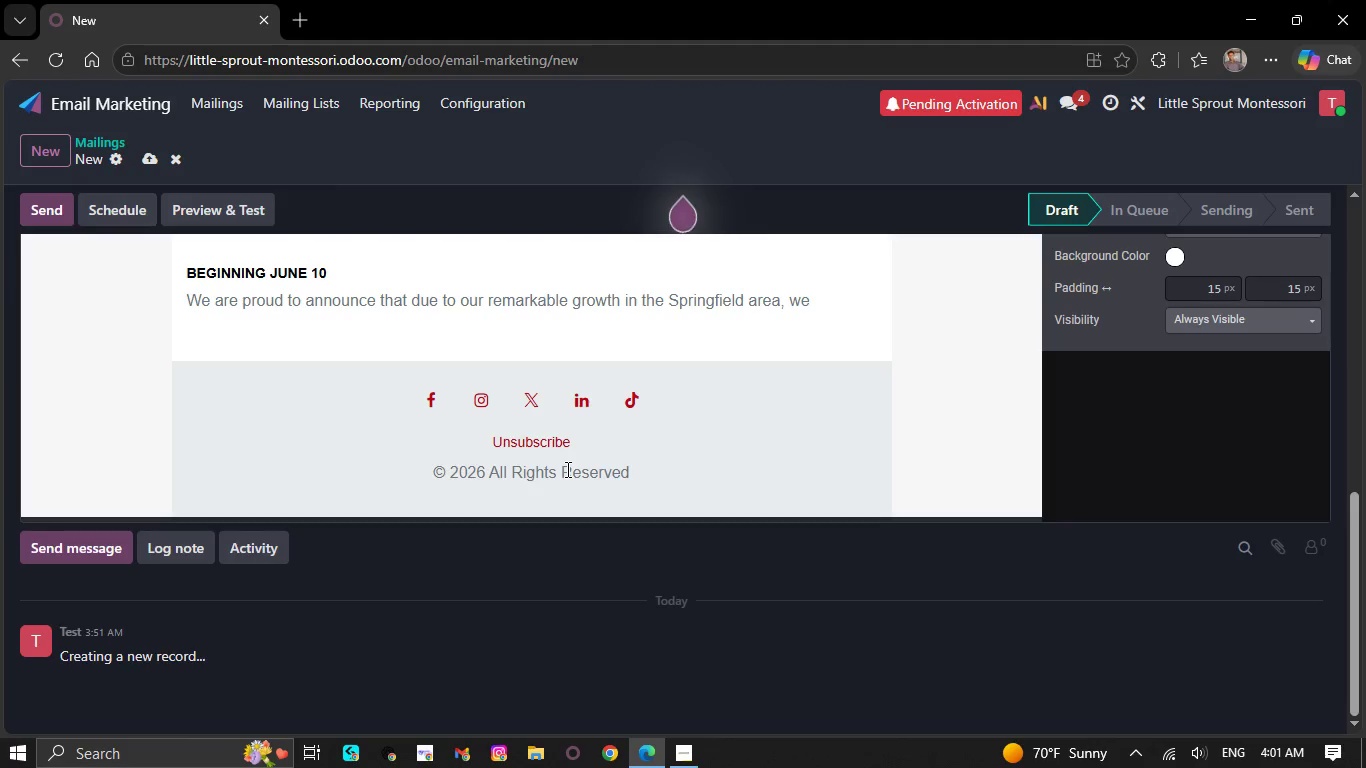 
key(Backspace)
 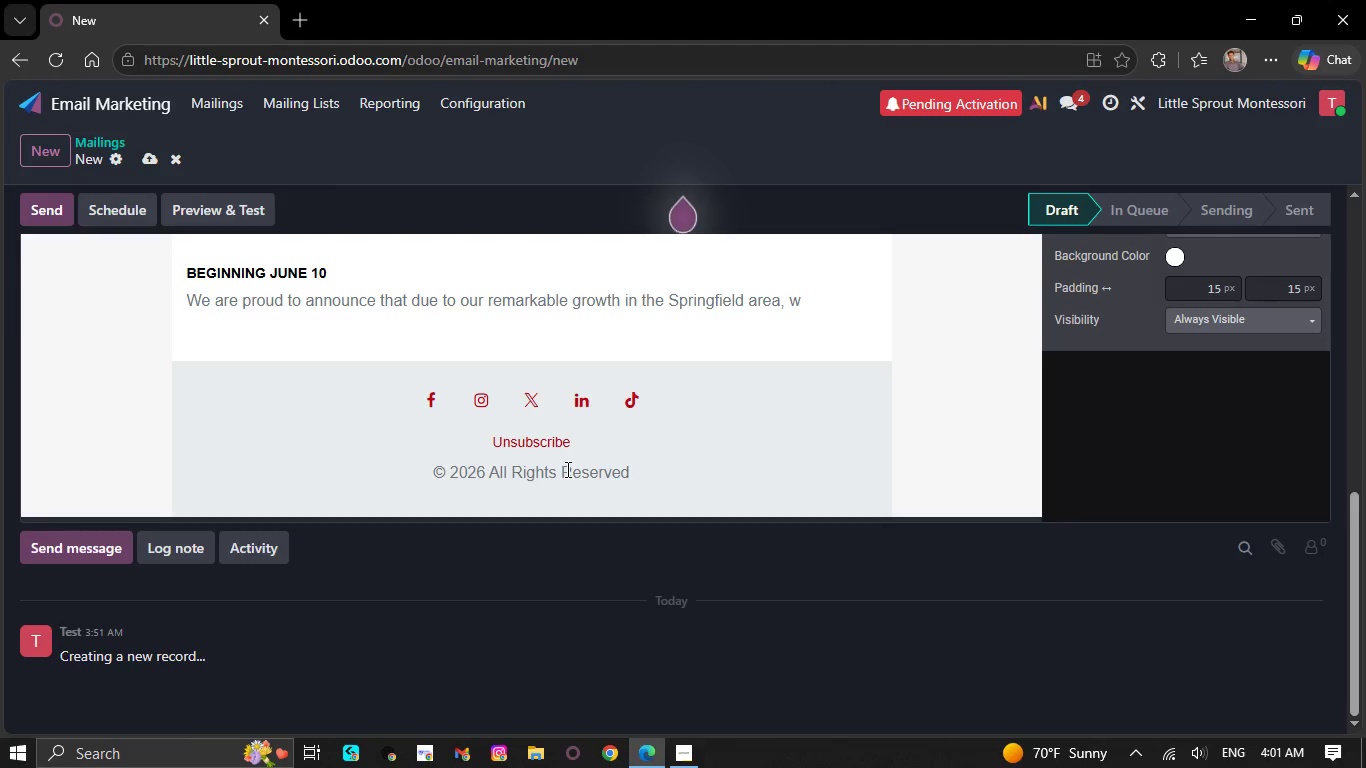 
key(Backspace)
 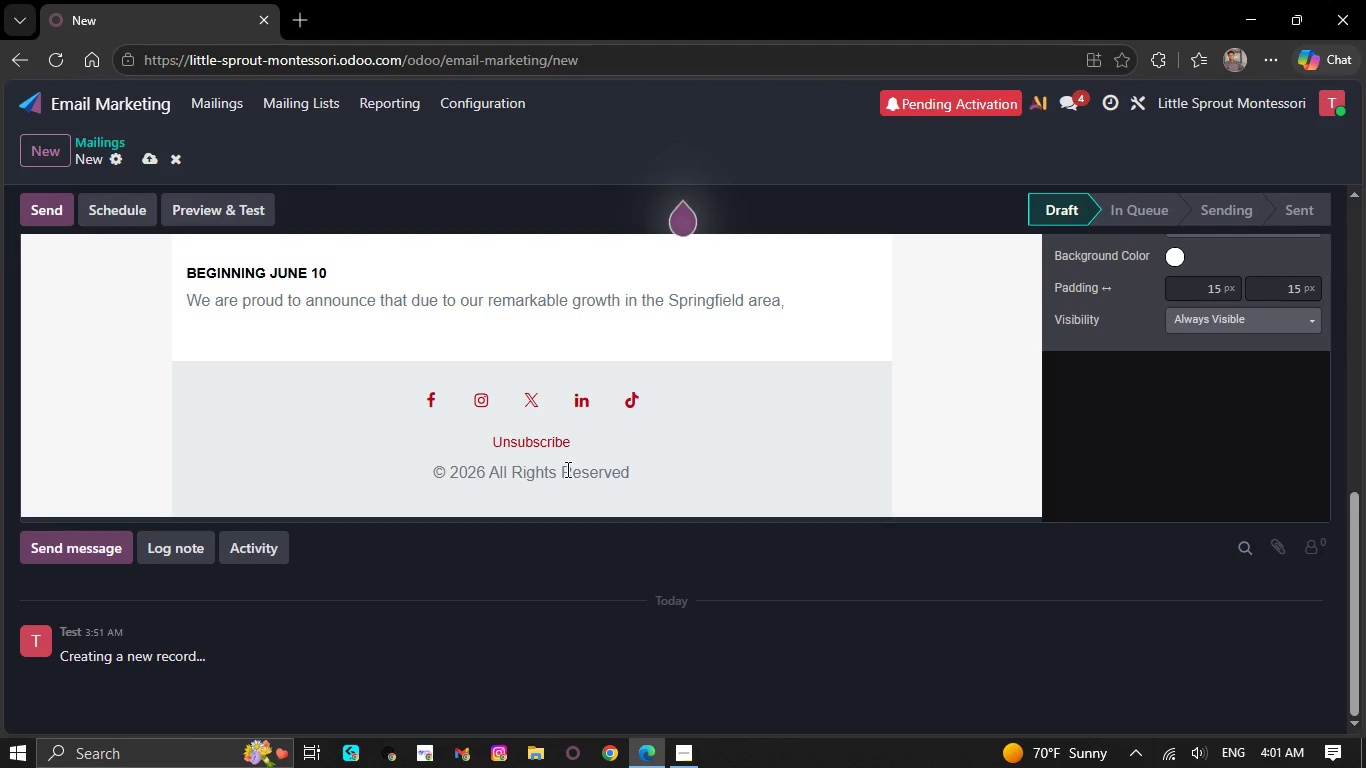 
key(Backspace)
 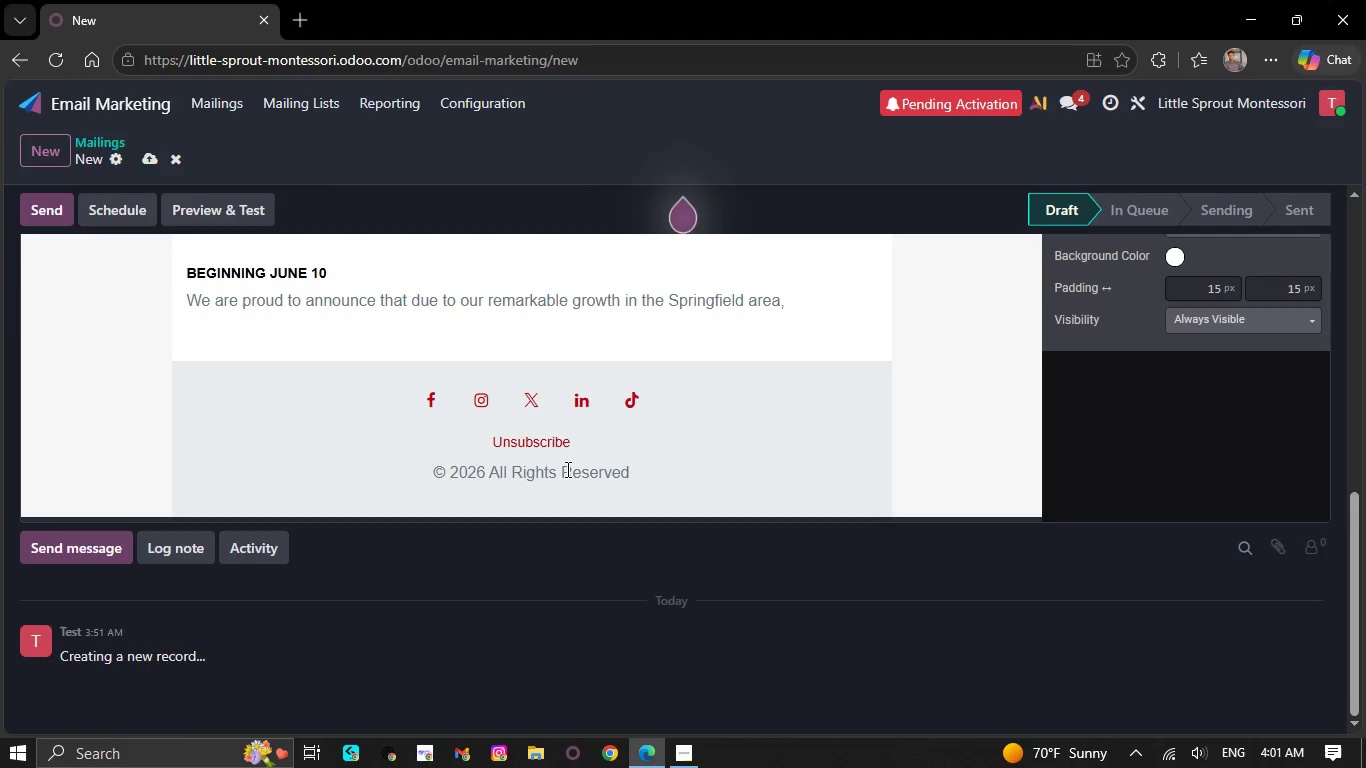 
key(Backspace)
 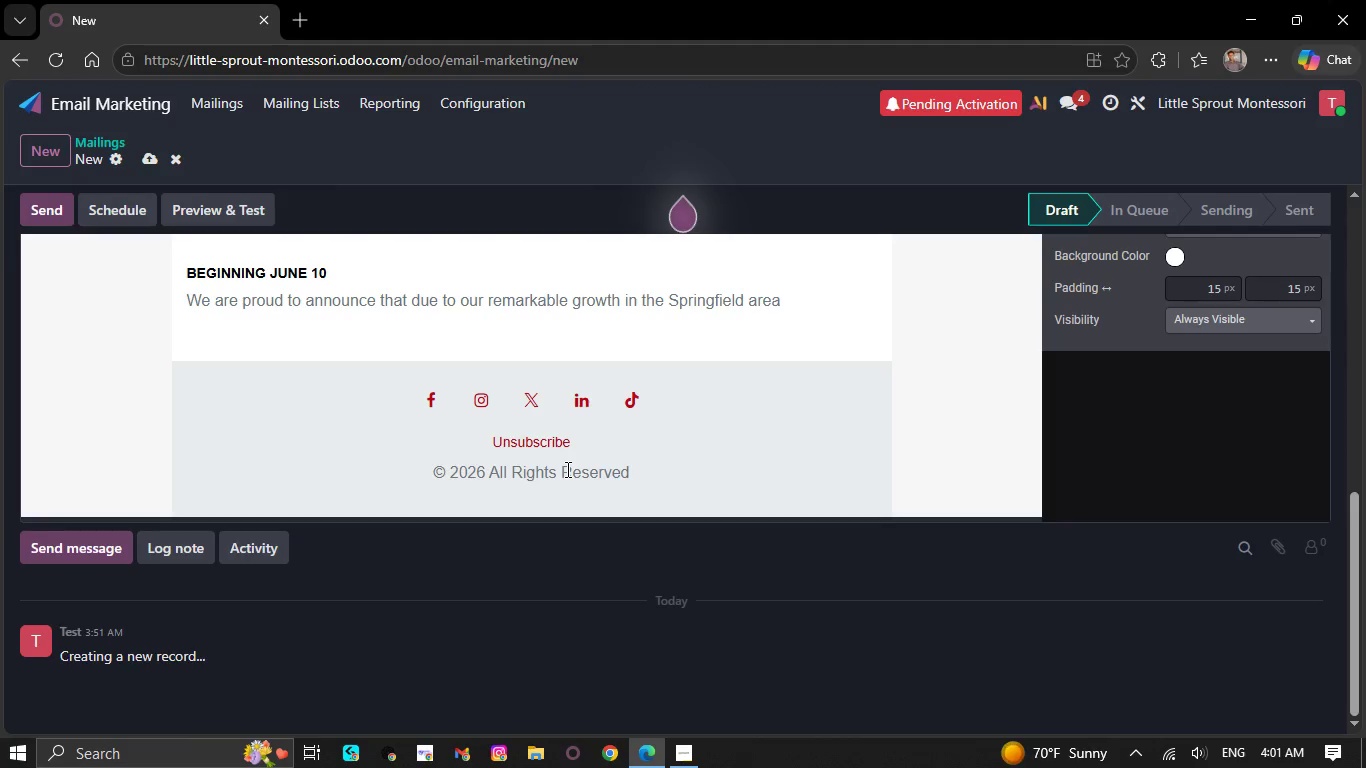 
key(Backspace)
 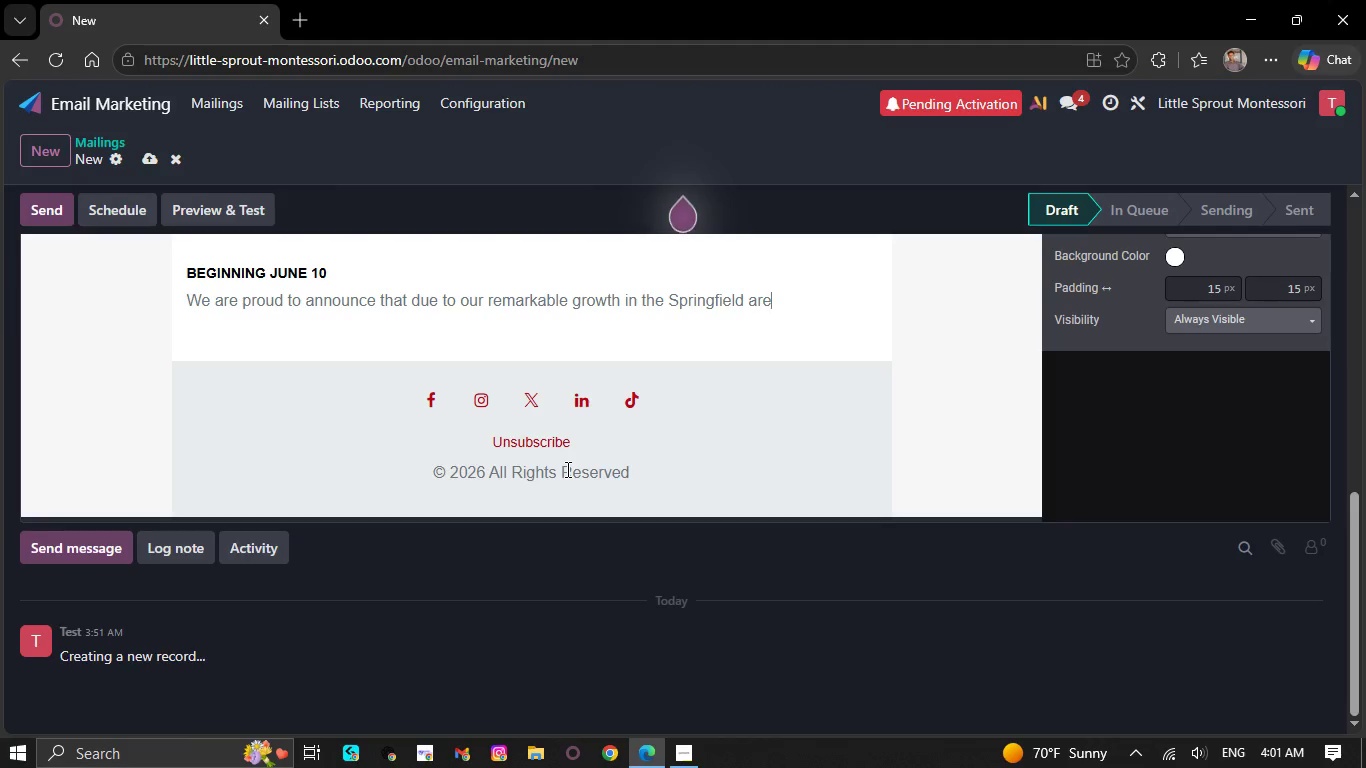 
key(Backspace)
 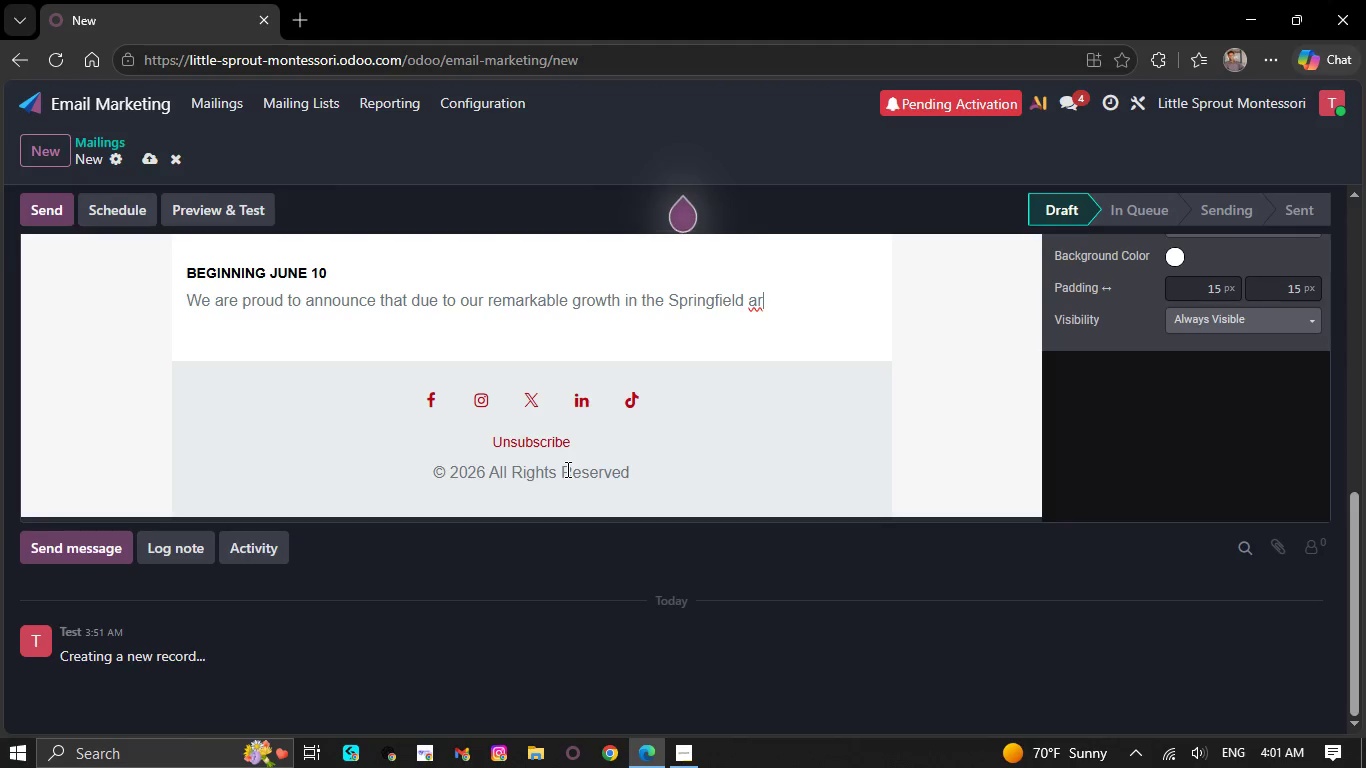 
key(Backspace)
 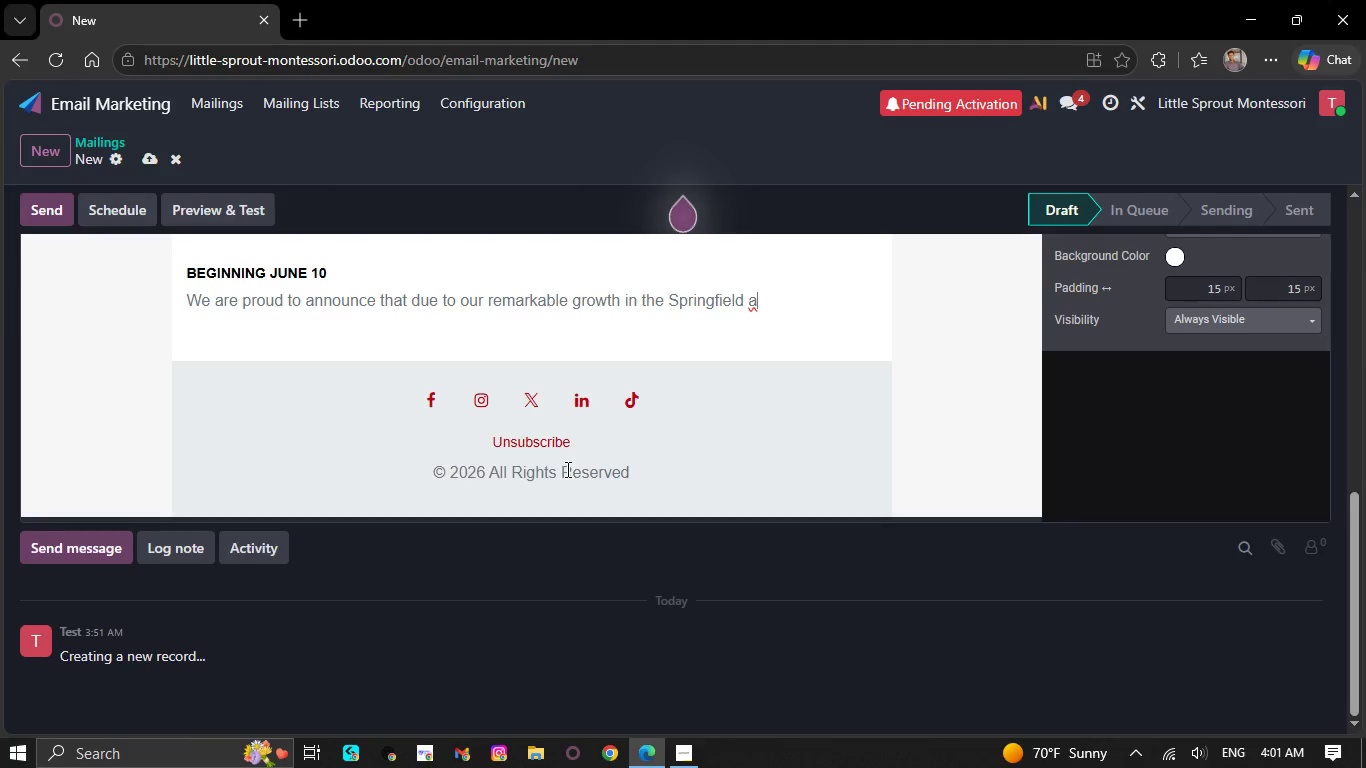 
key(Backspace)
 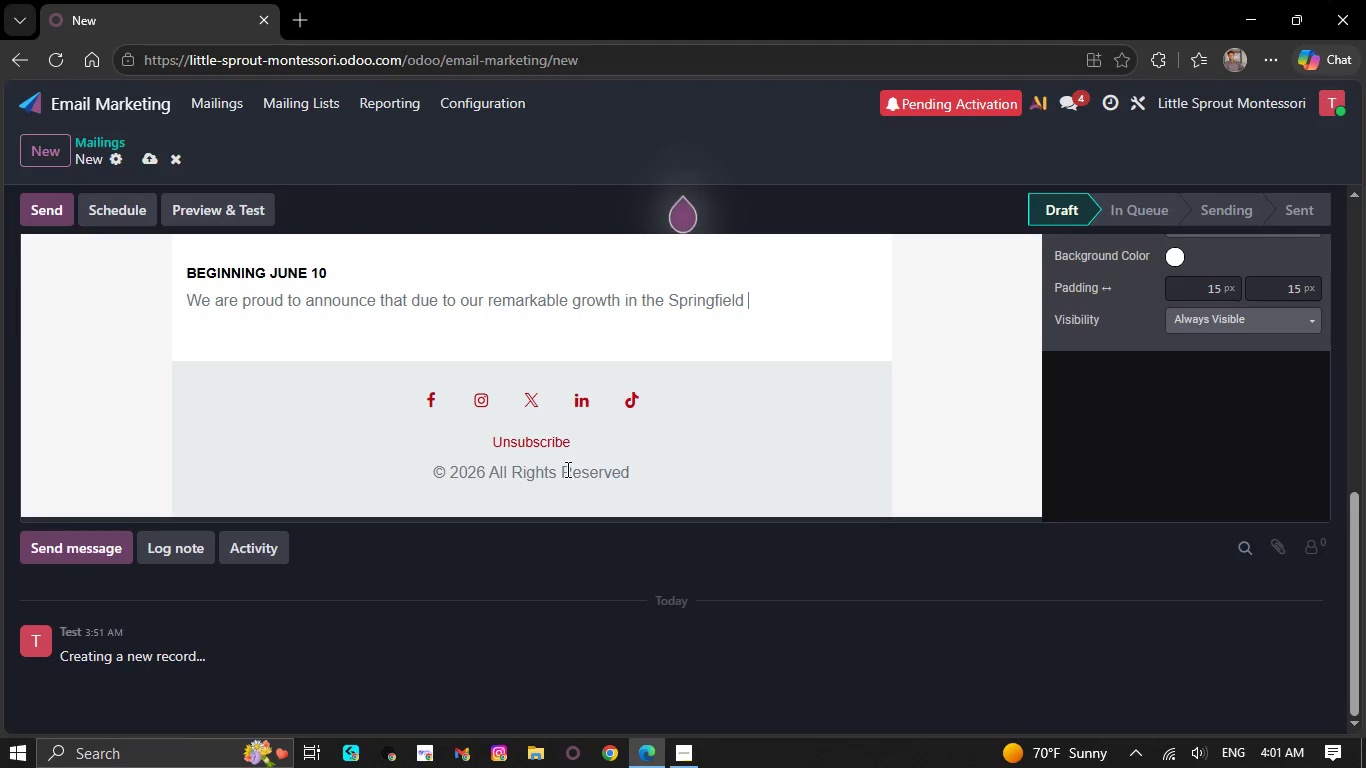 
key(Backspace)
 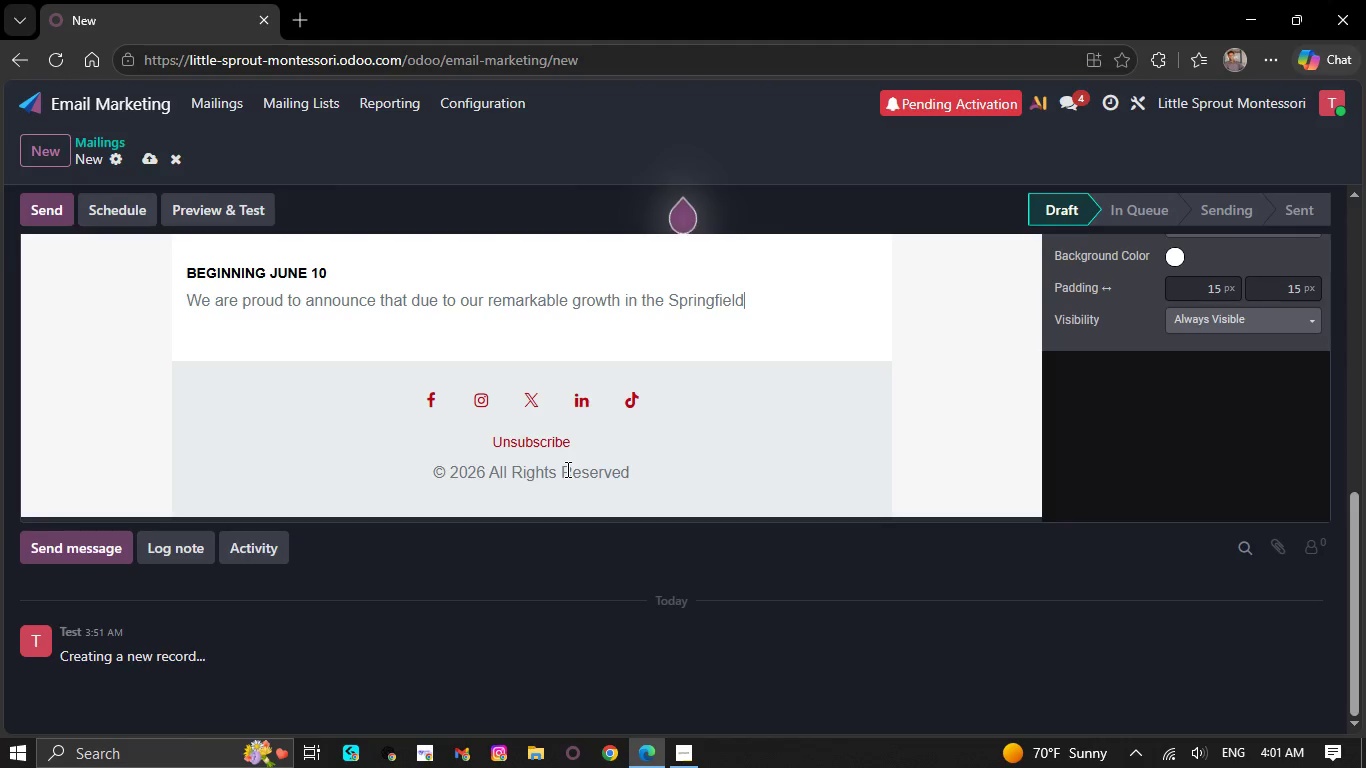 
key(Backspace)
 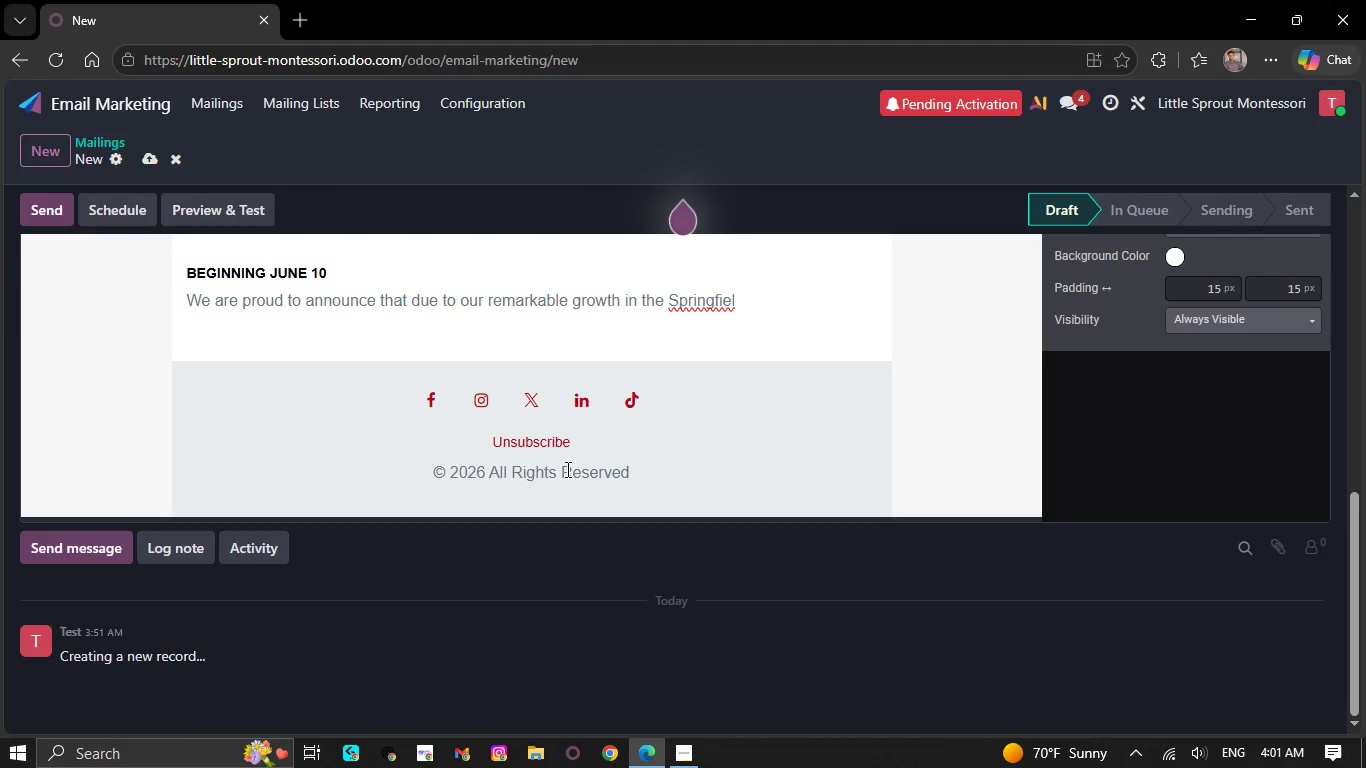 
key(Backspace)
 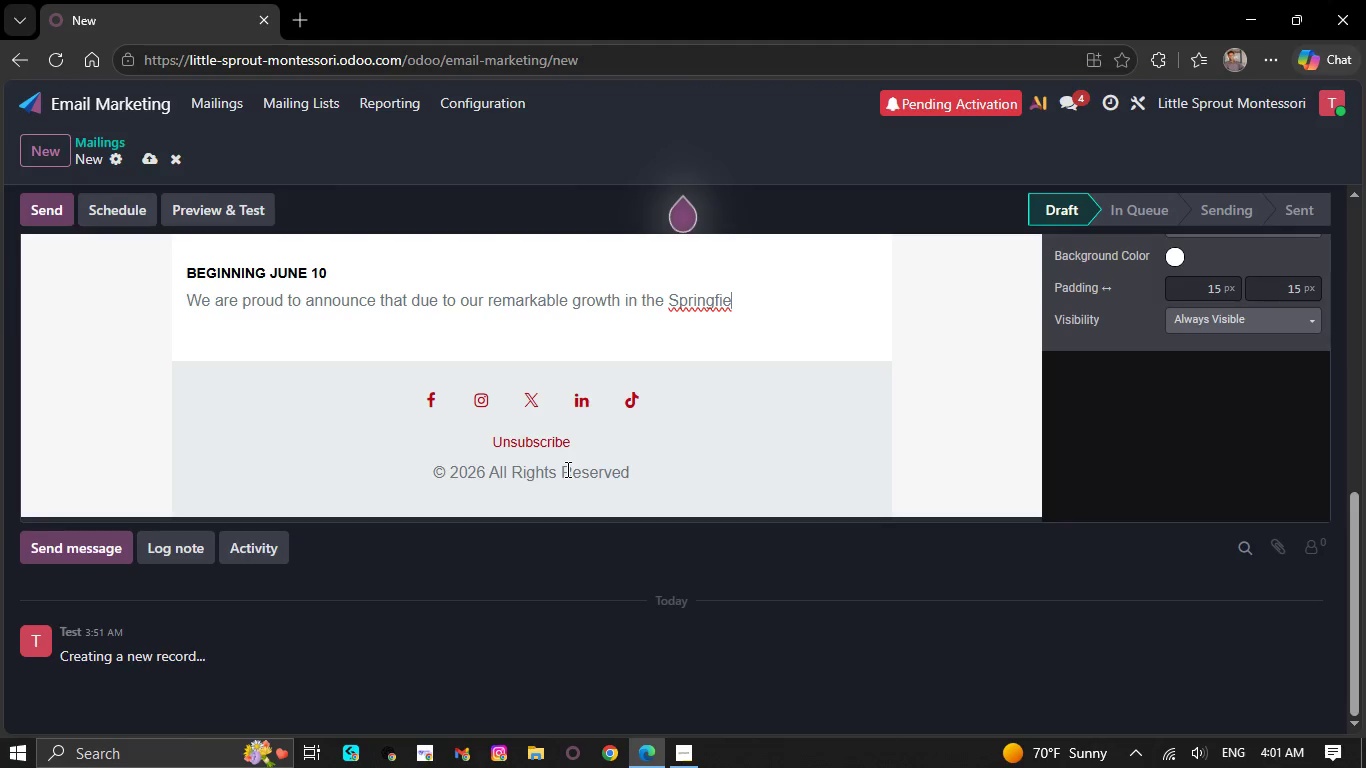 
key(Backspace)
 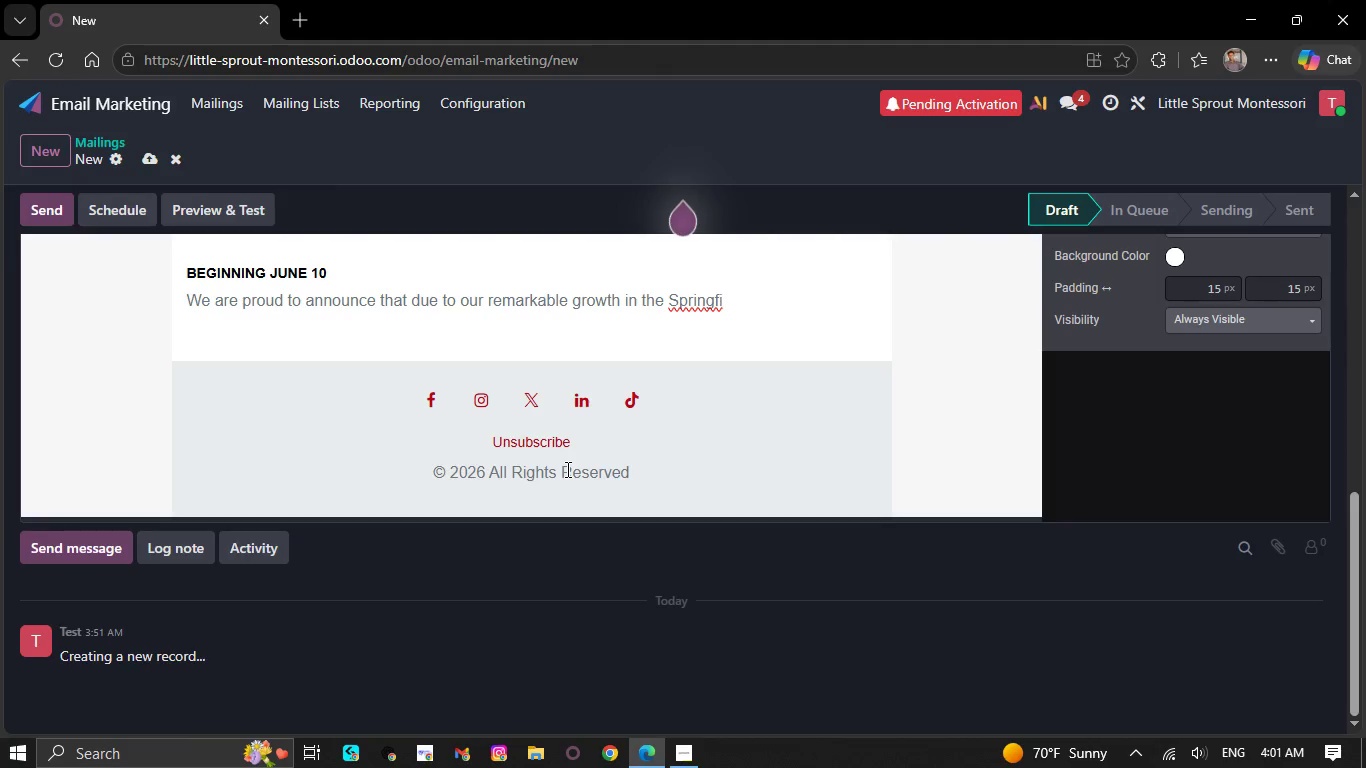 
key(Backspace)
 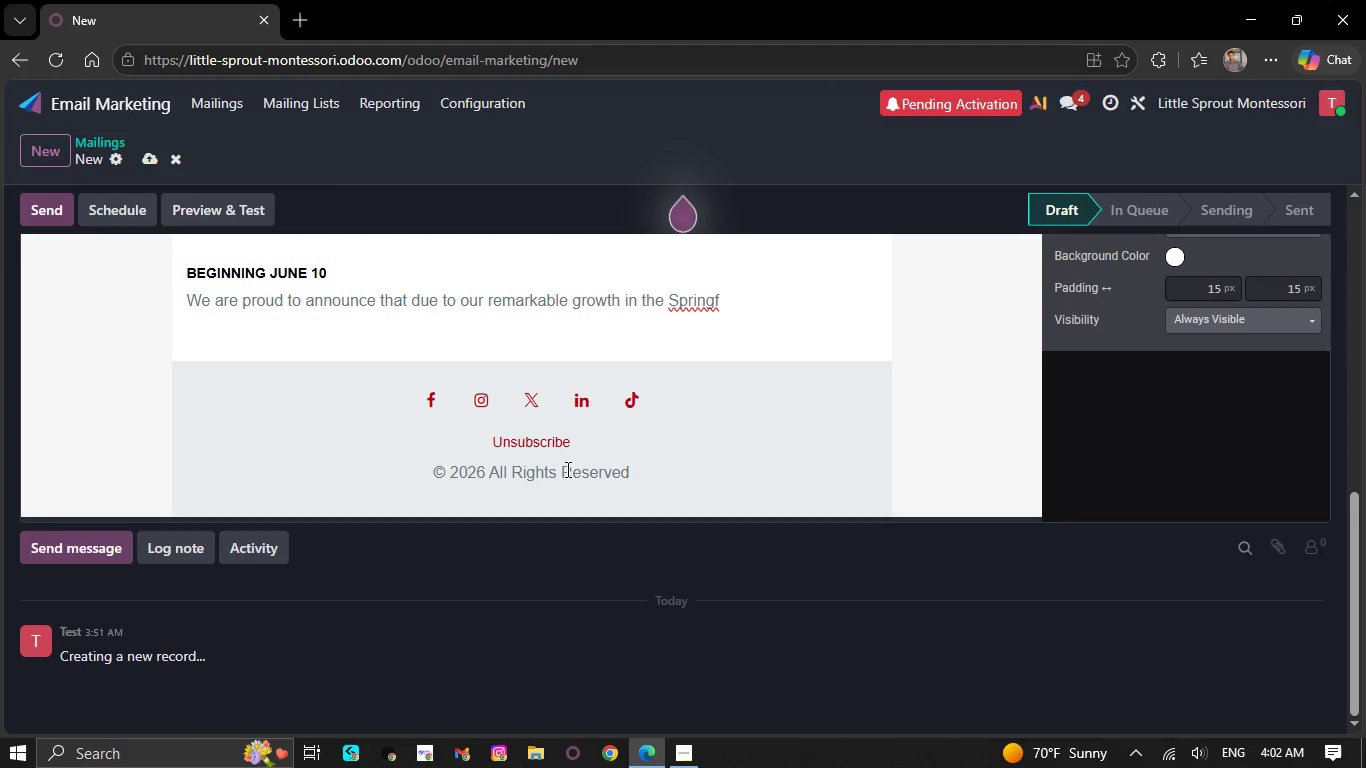 
key(Backspace)
 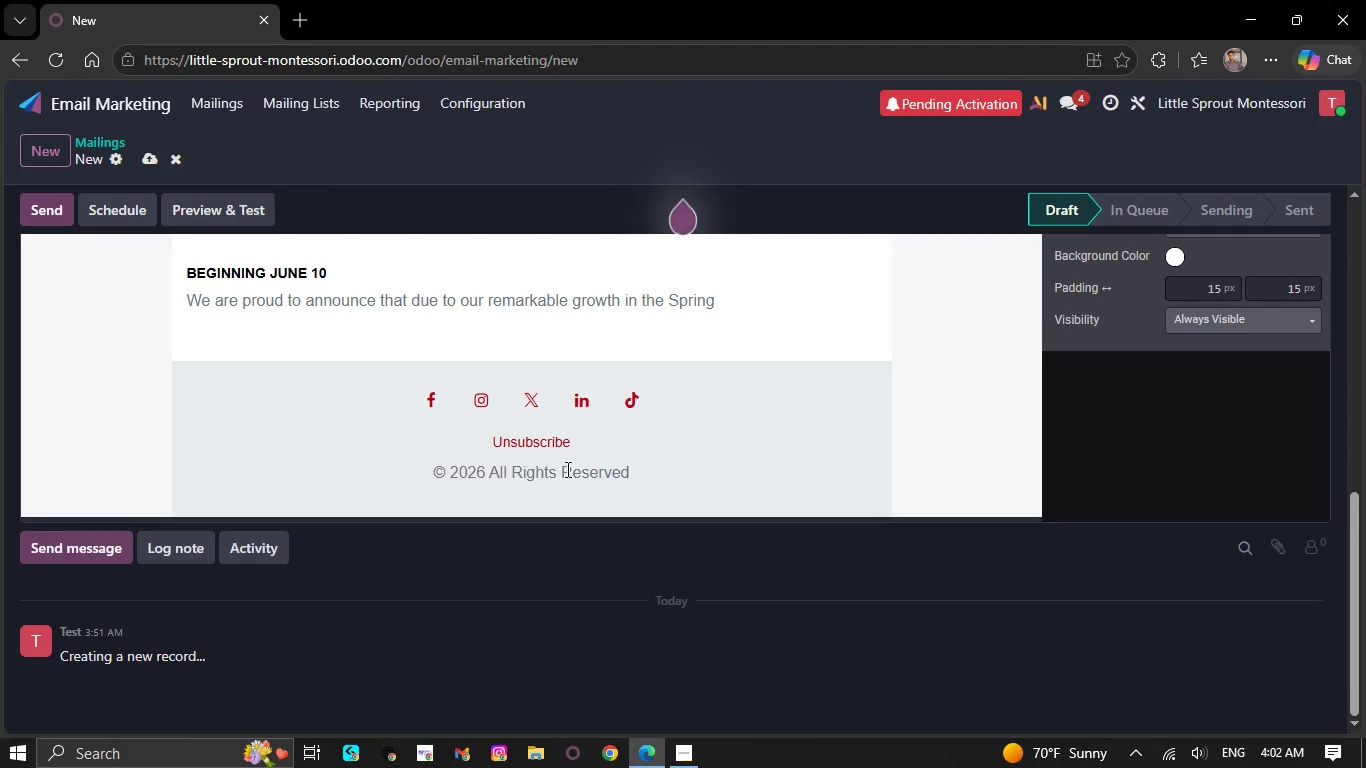 
key(Backspace)
 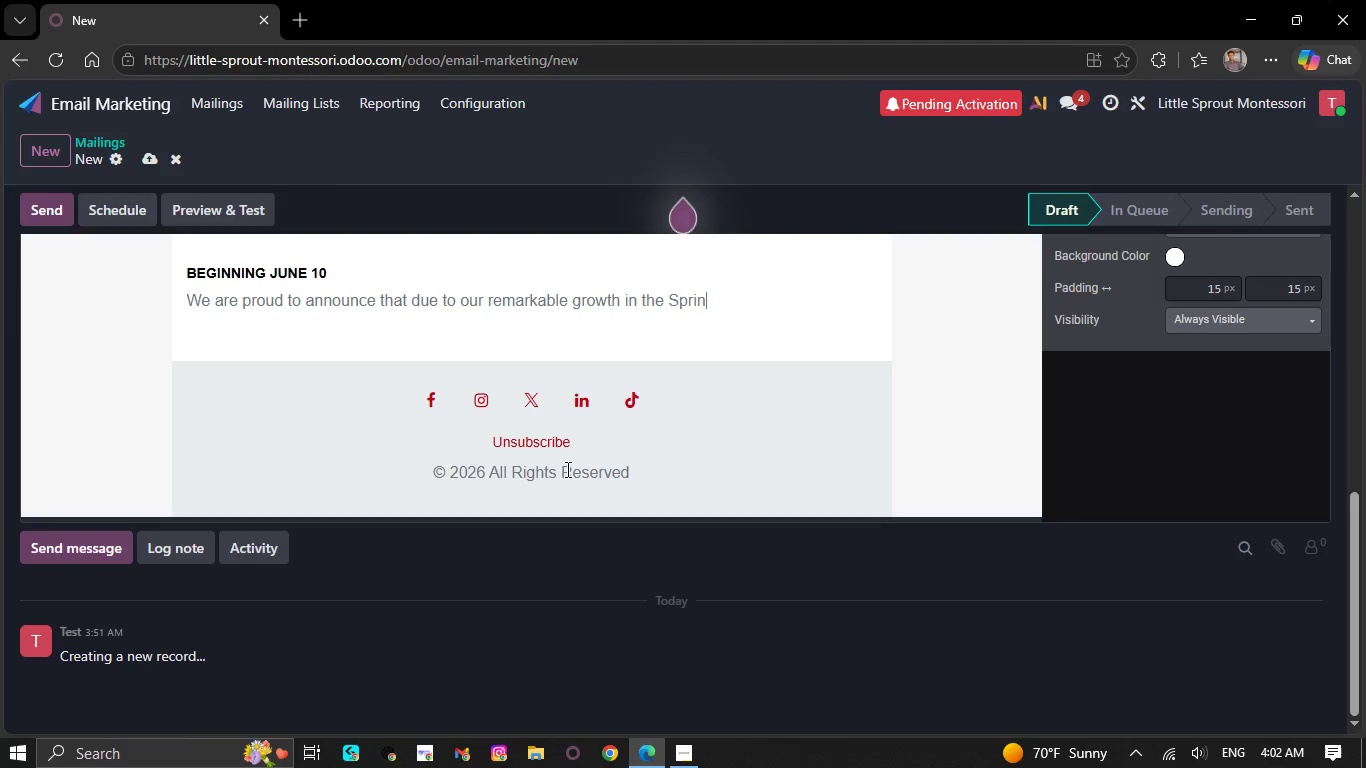 
key(Backspace)
 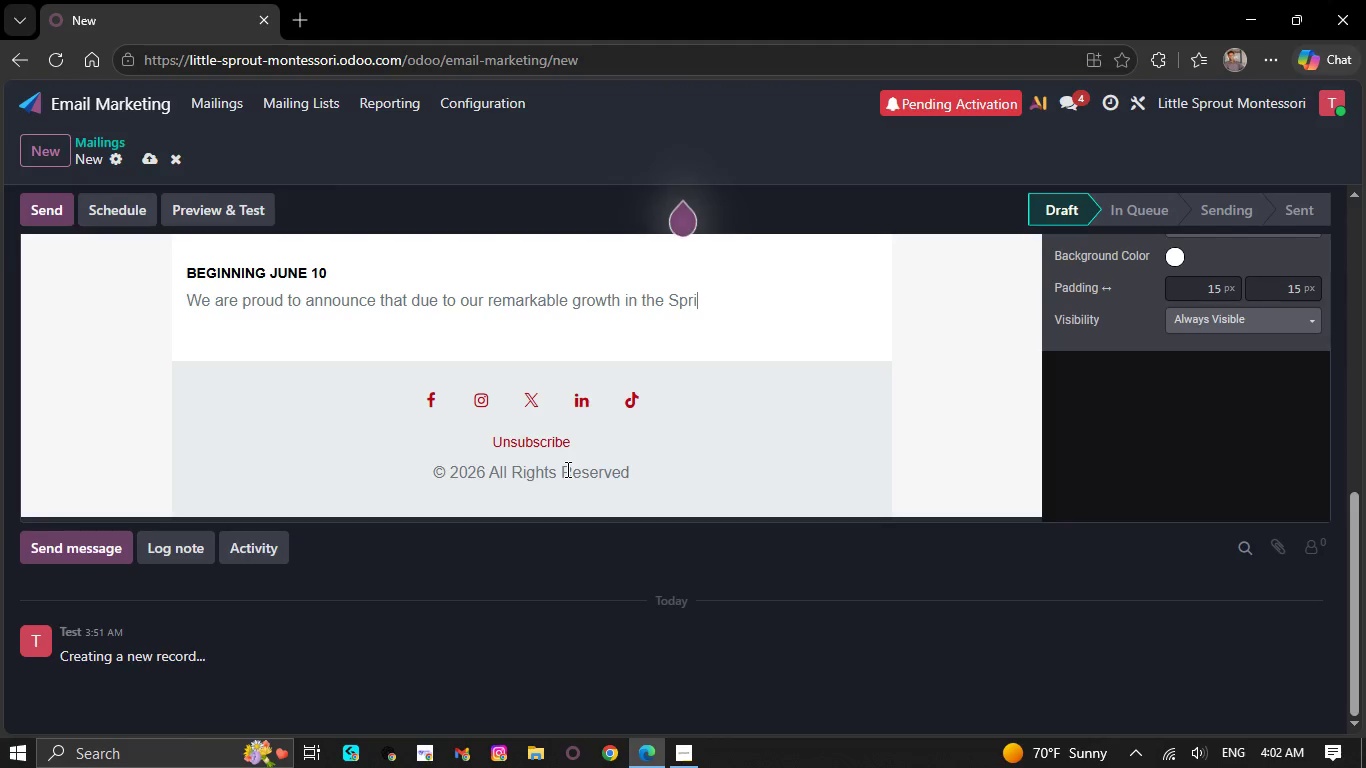 
key(Backspace)
 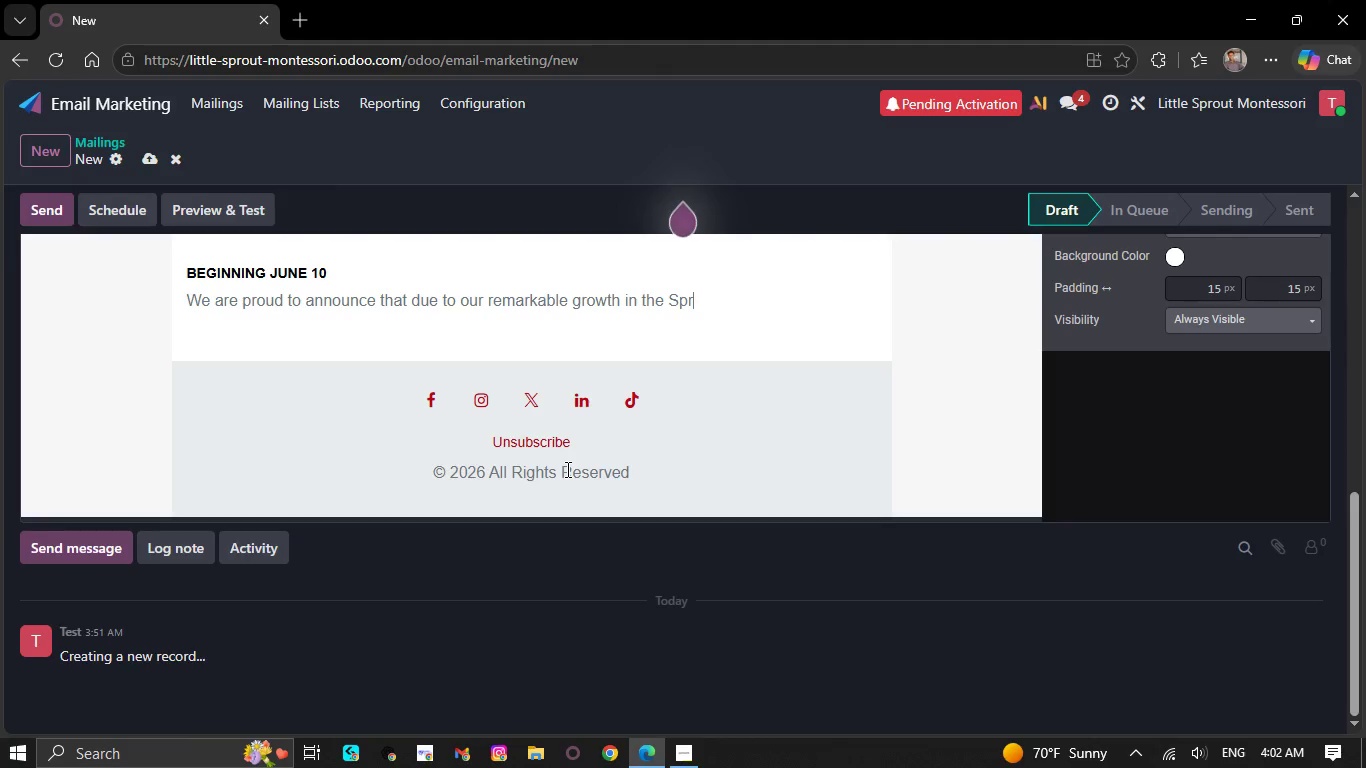 
key(Backspace)
 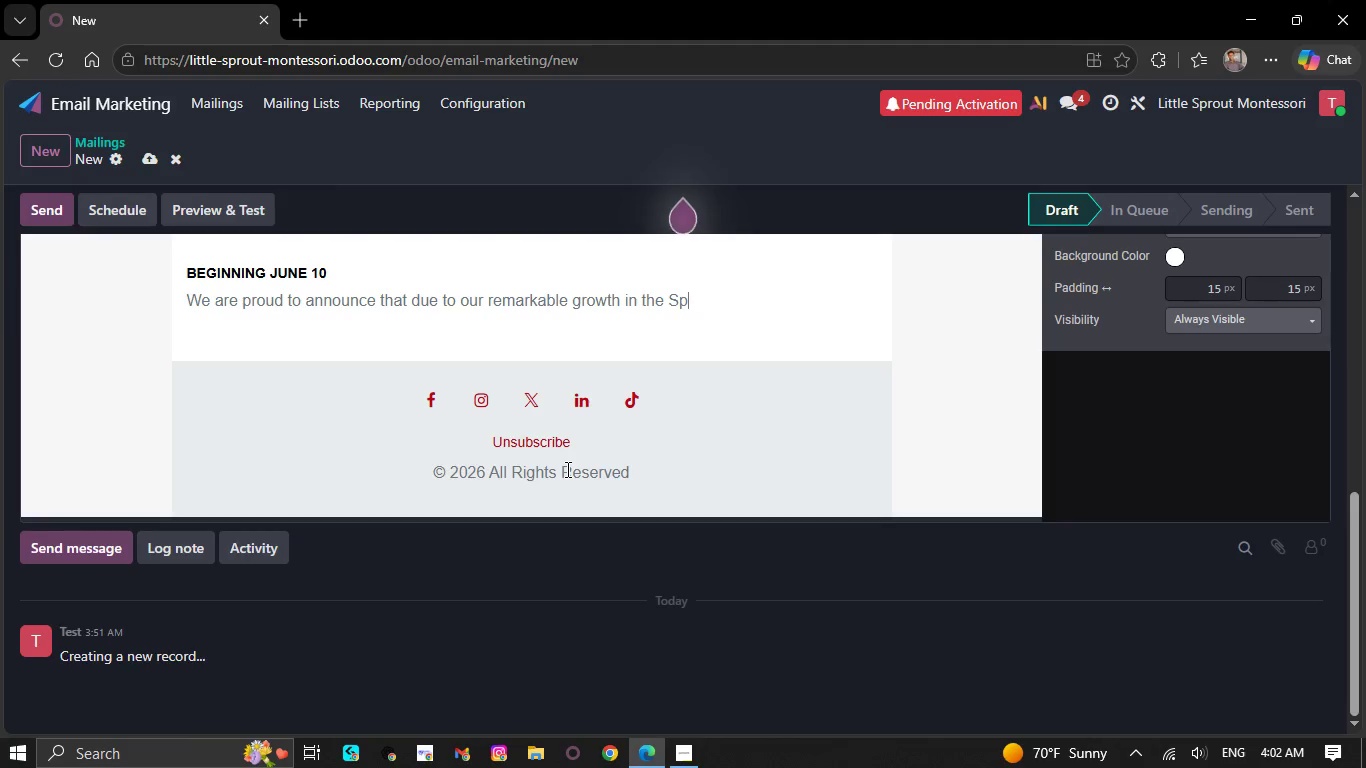 
key(Backspace)
 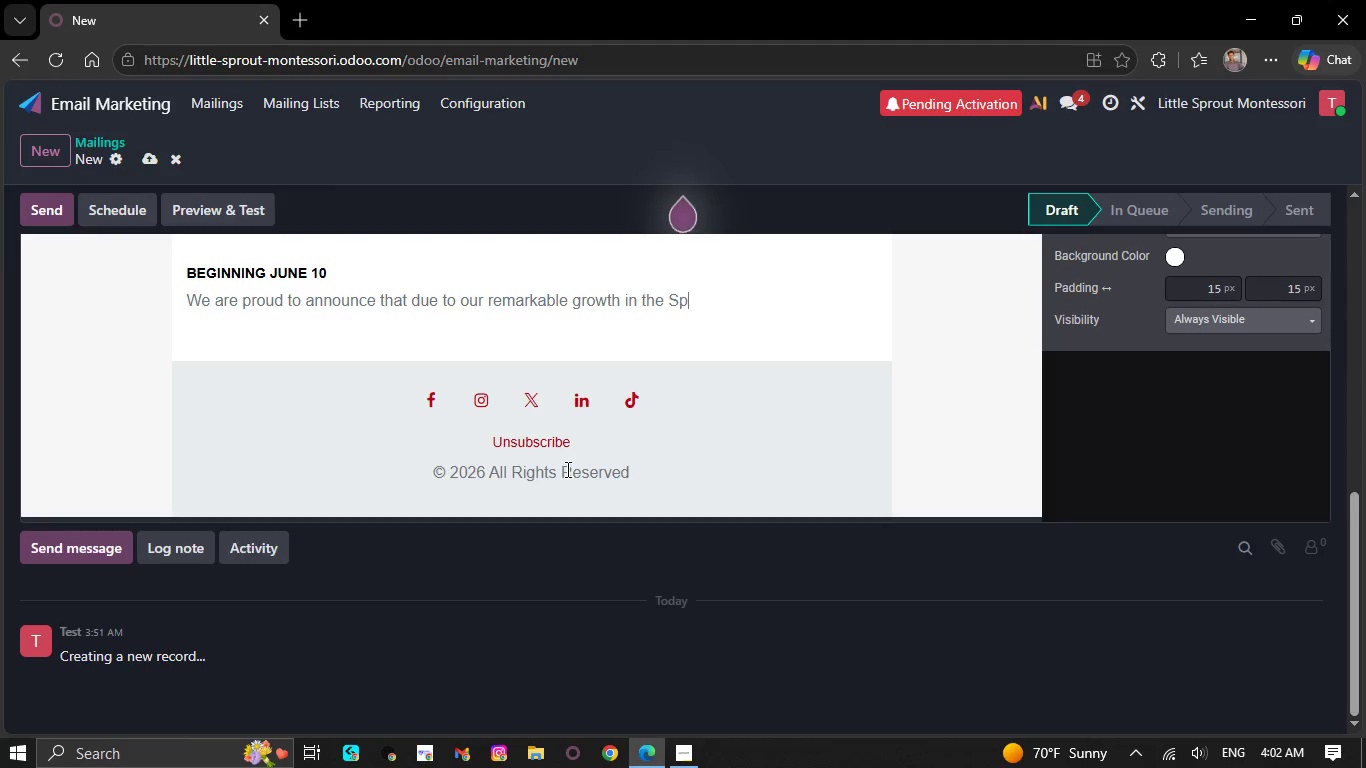 
key(Backspace)
 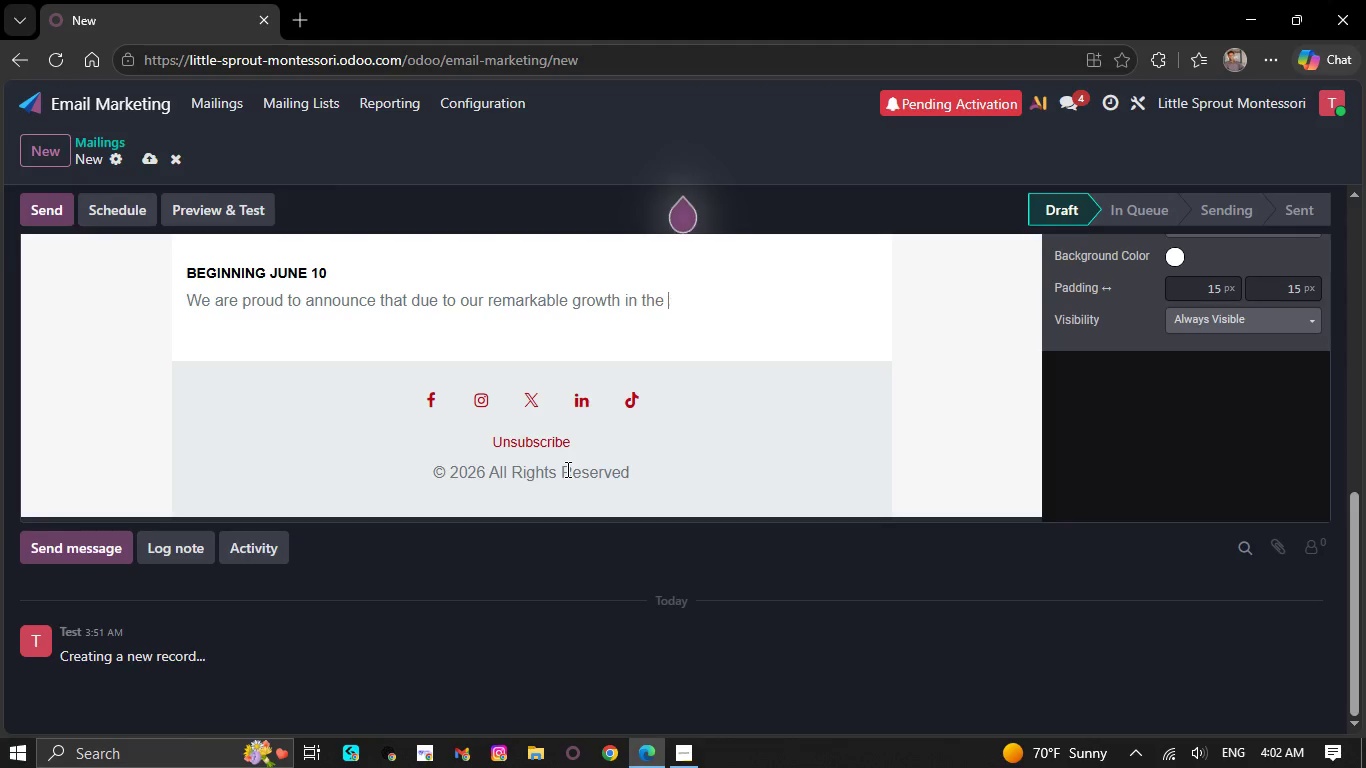 
key(Backspace)
 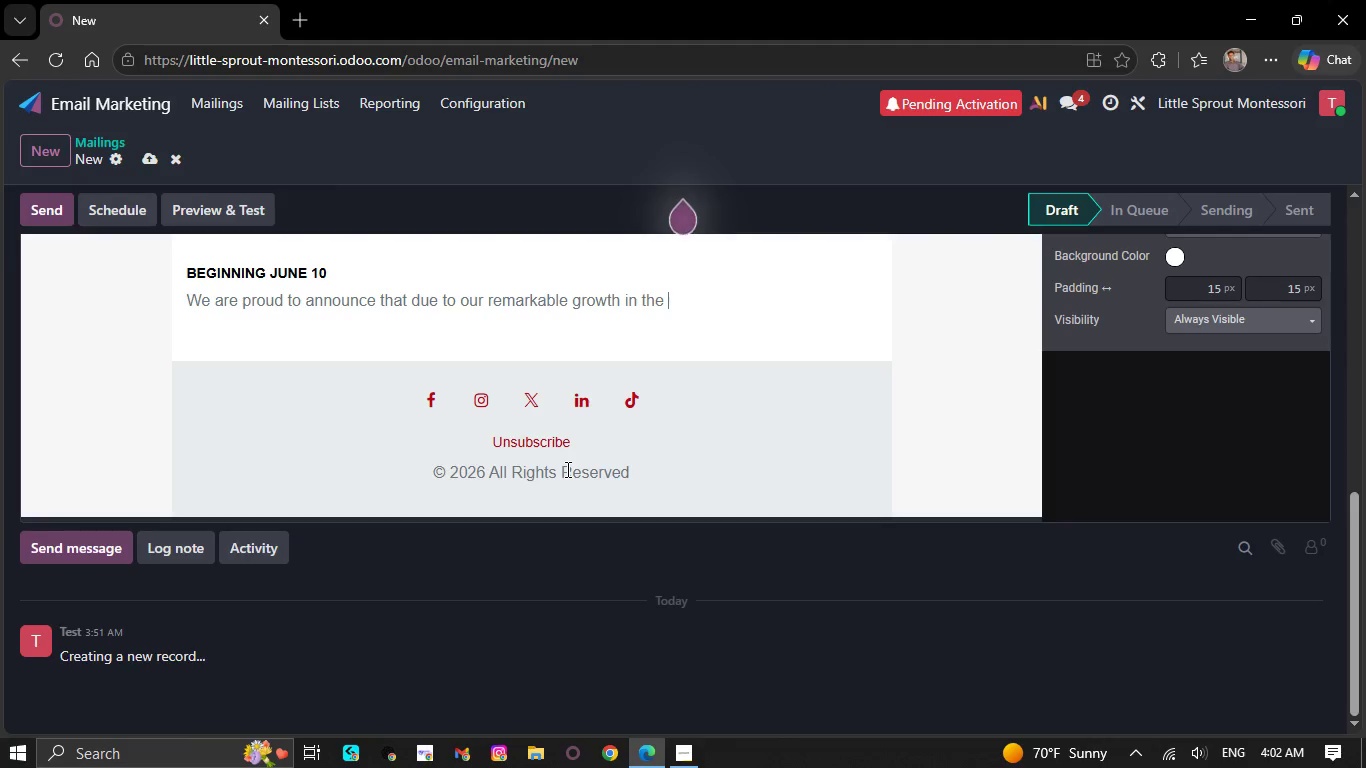 
key(Backspace)
 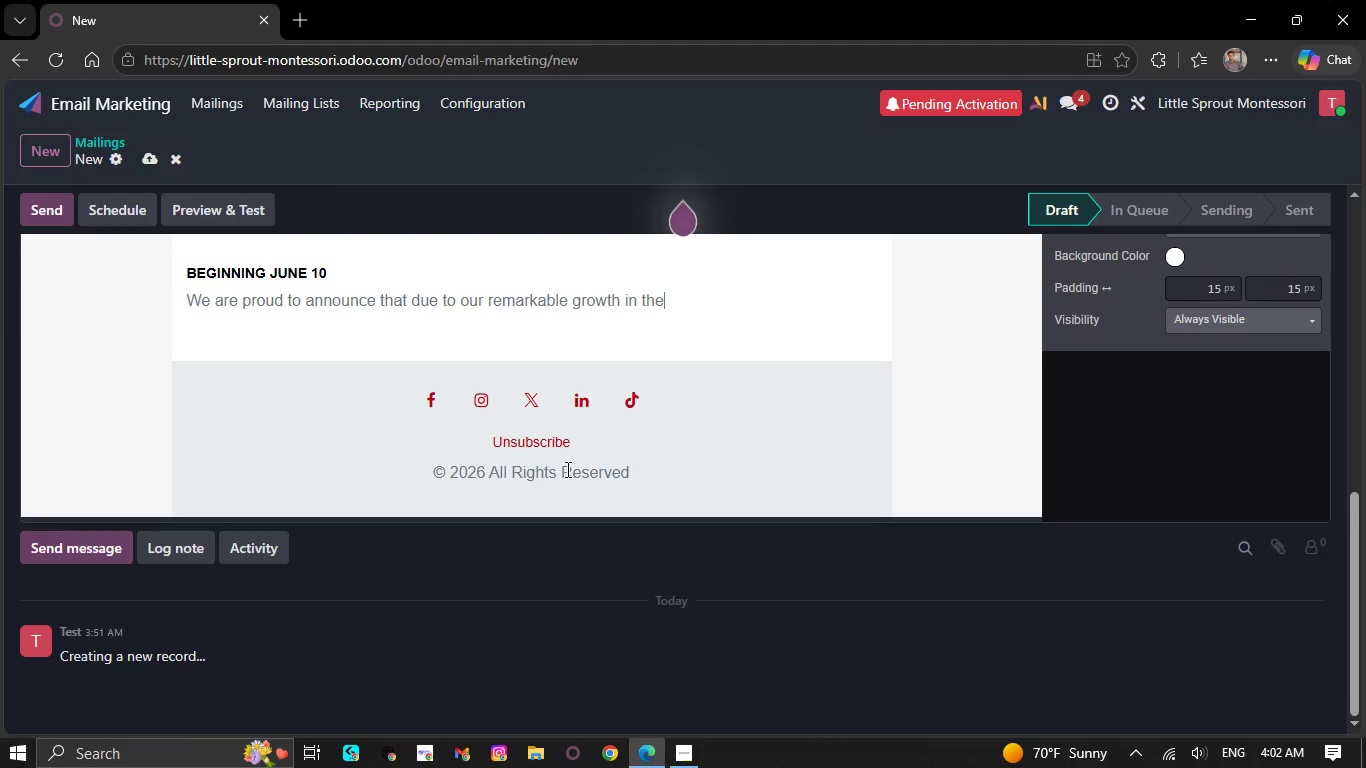 
key(Backspace)
 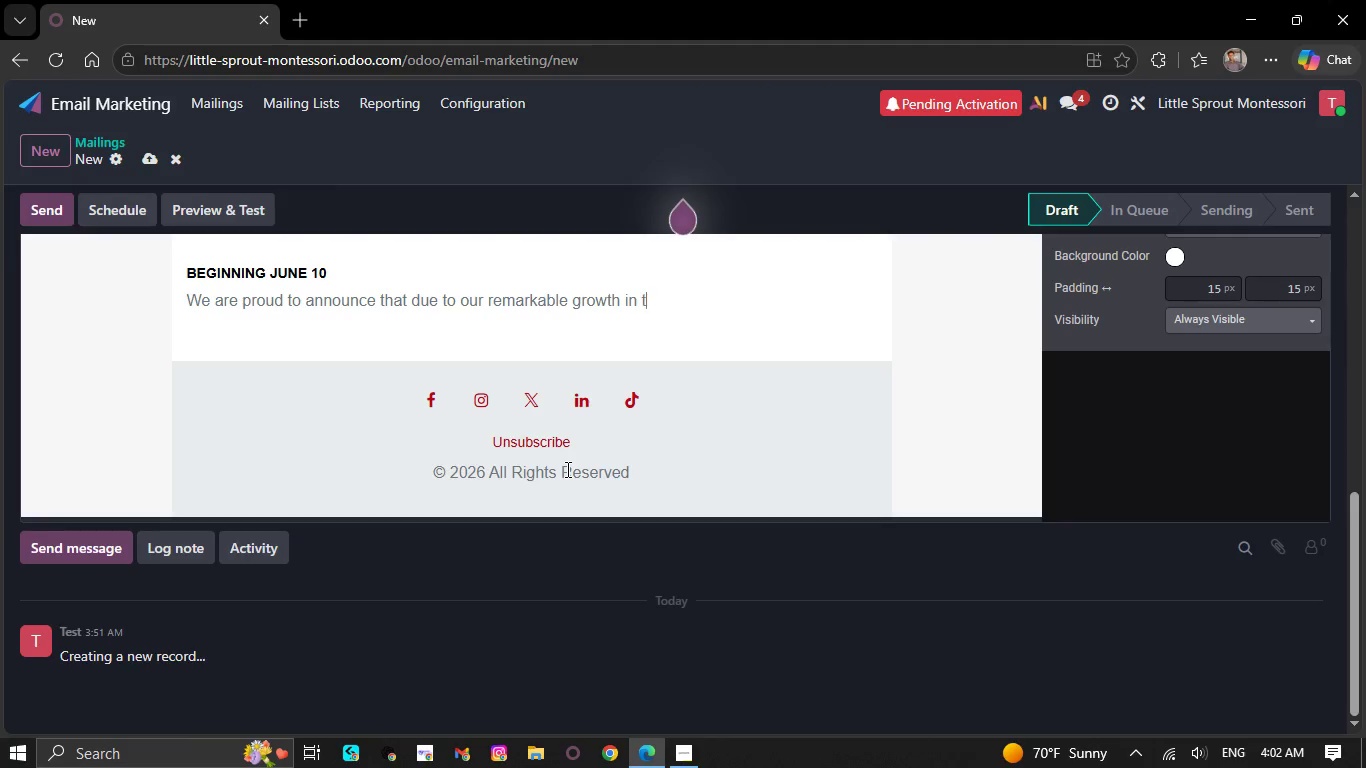 
key(Backspace)
 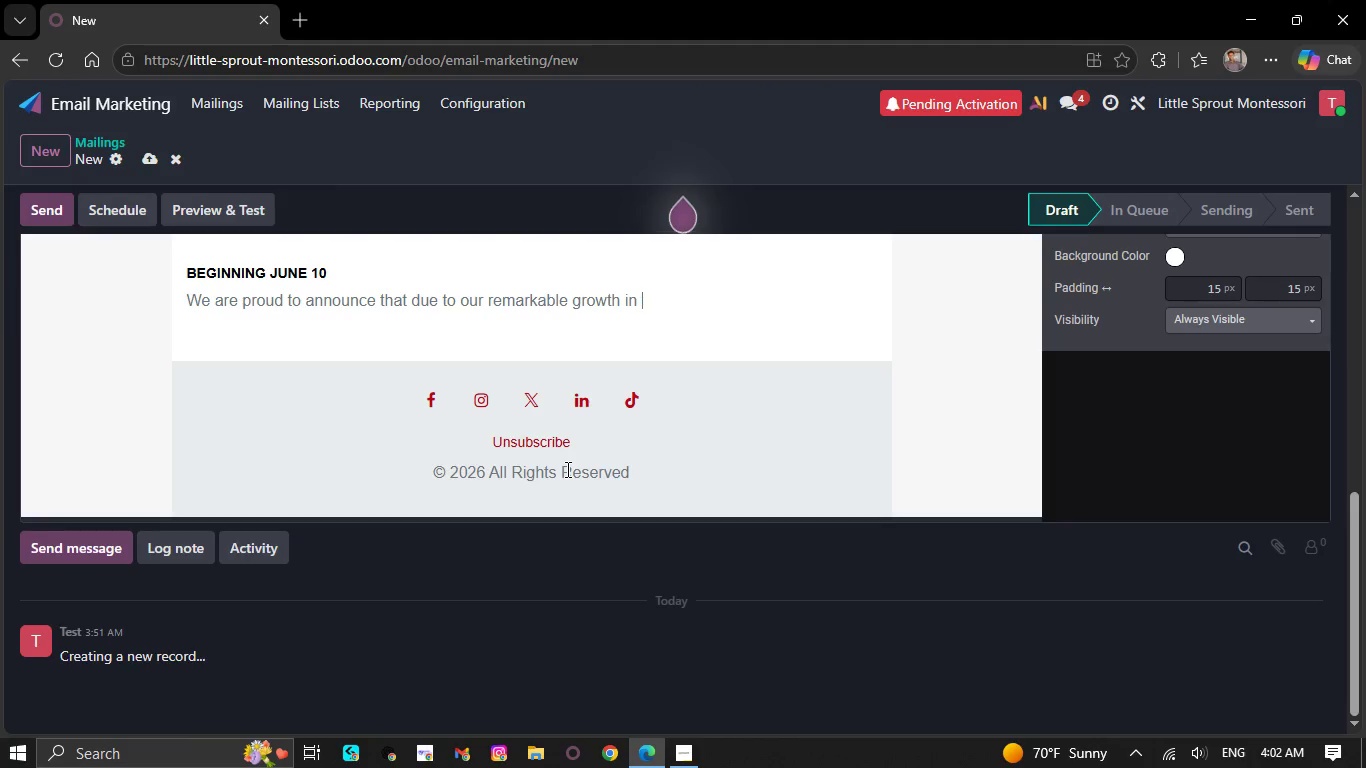 
key(Backspace)
 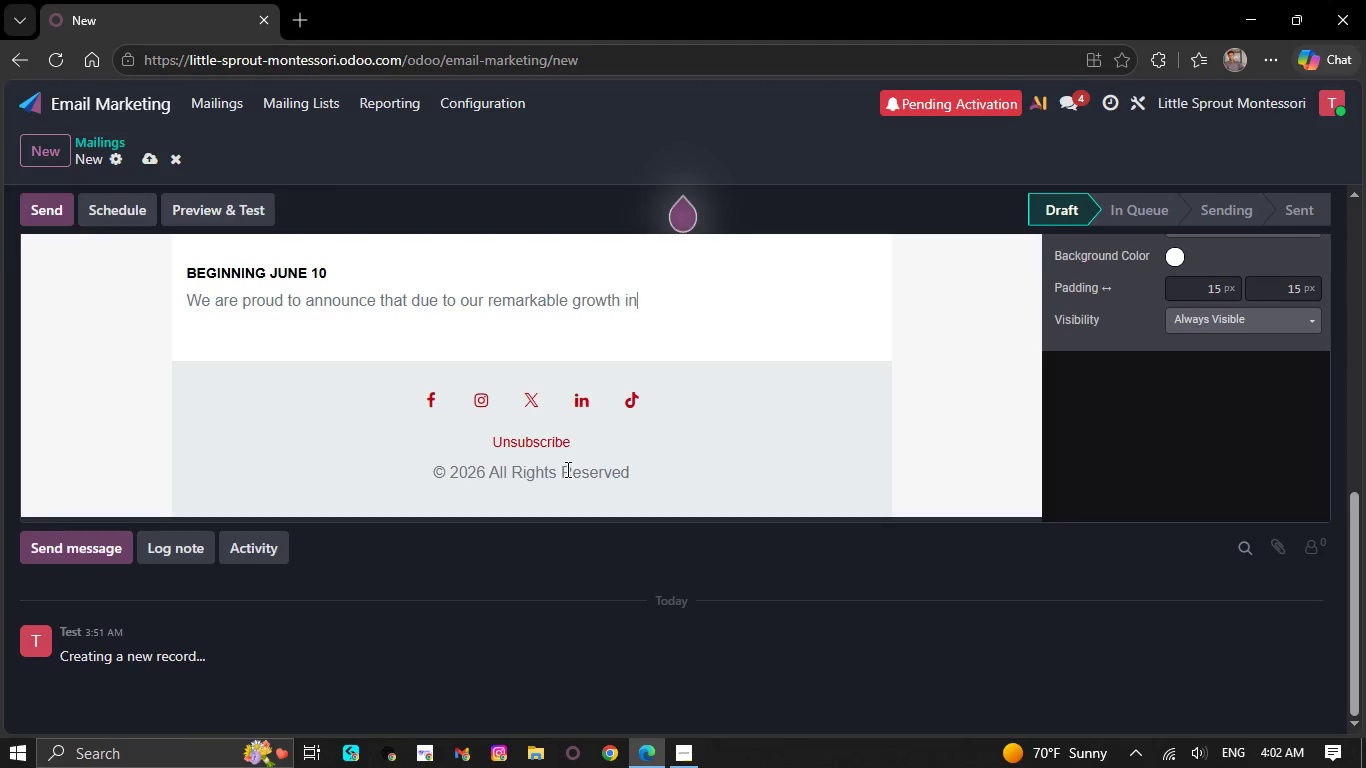 
key(Backspace)
 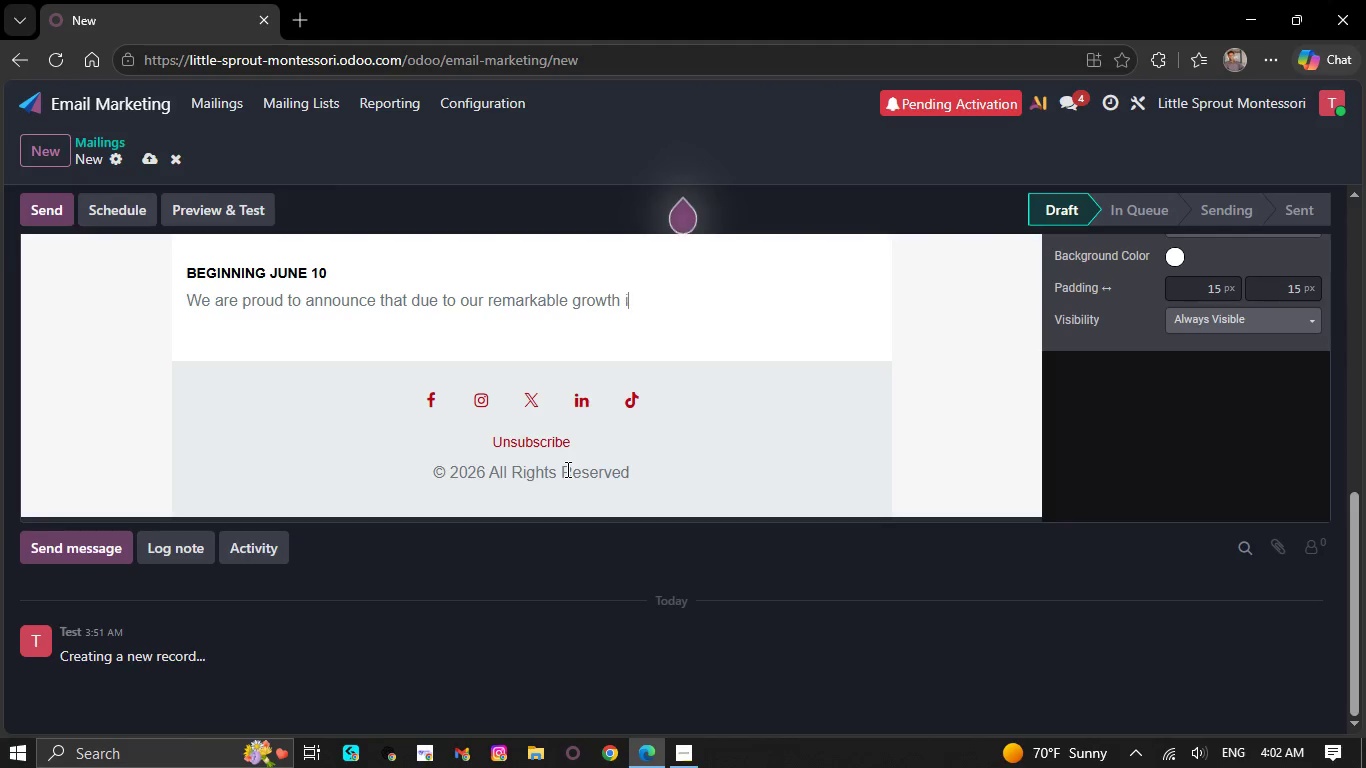 
key(Backspace)
 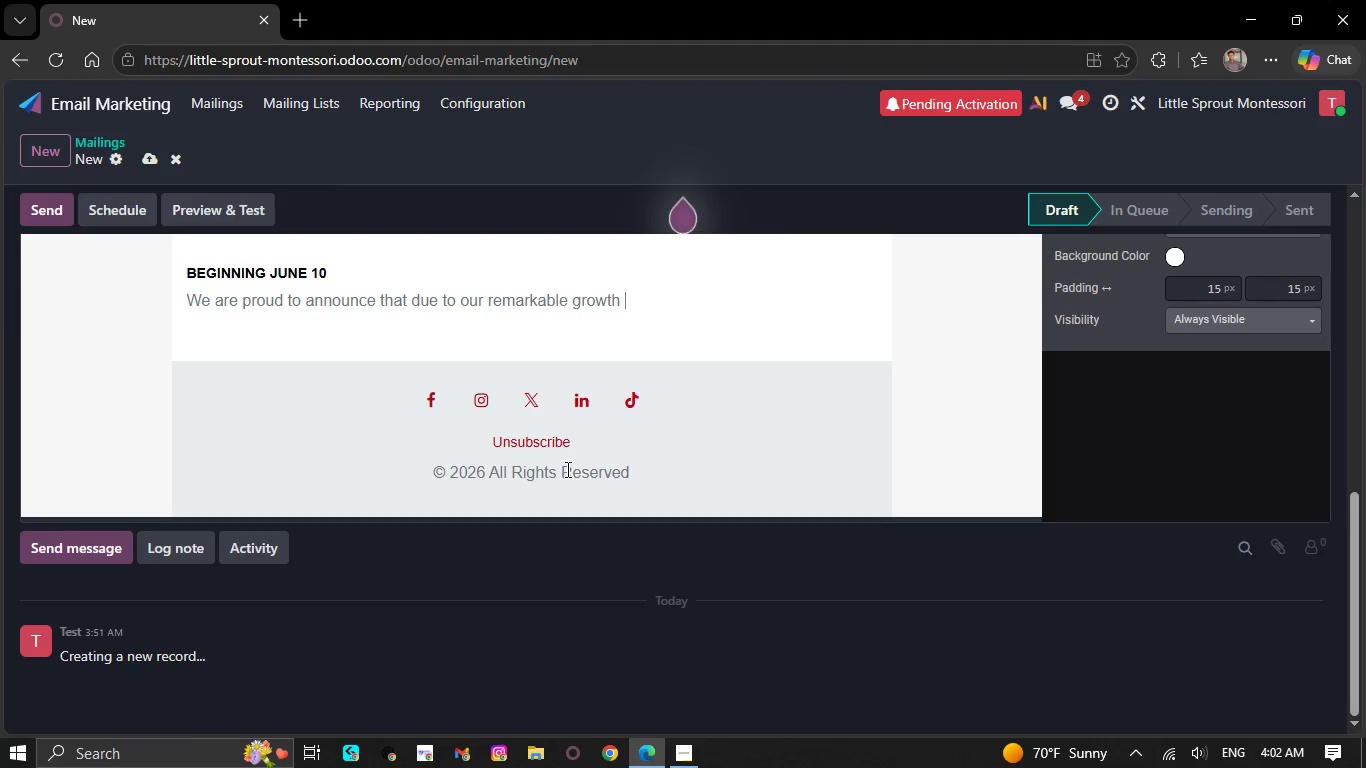 
key(Backspace)
 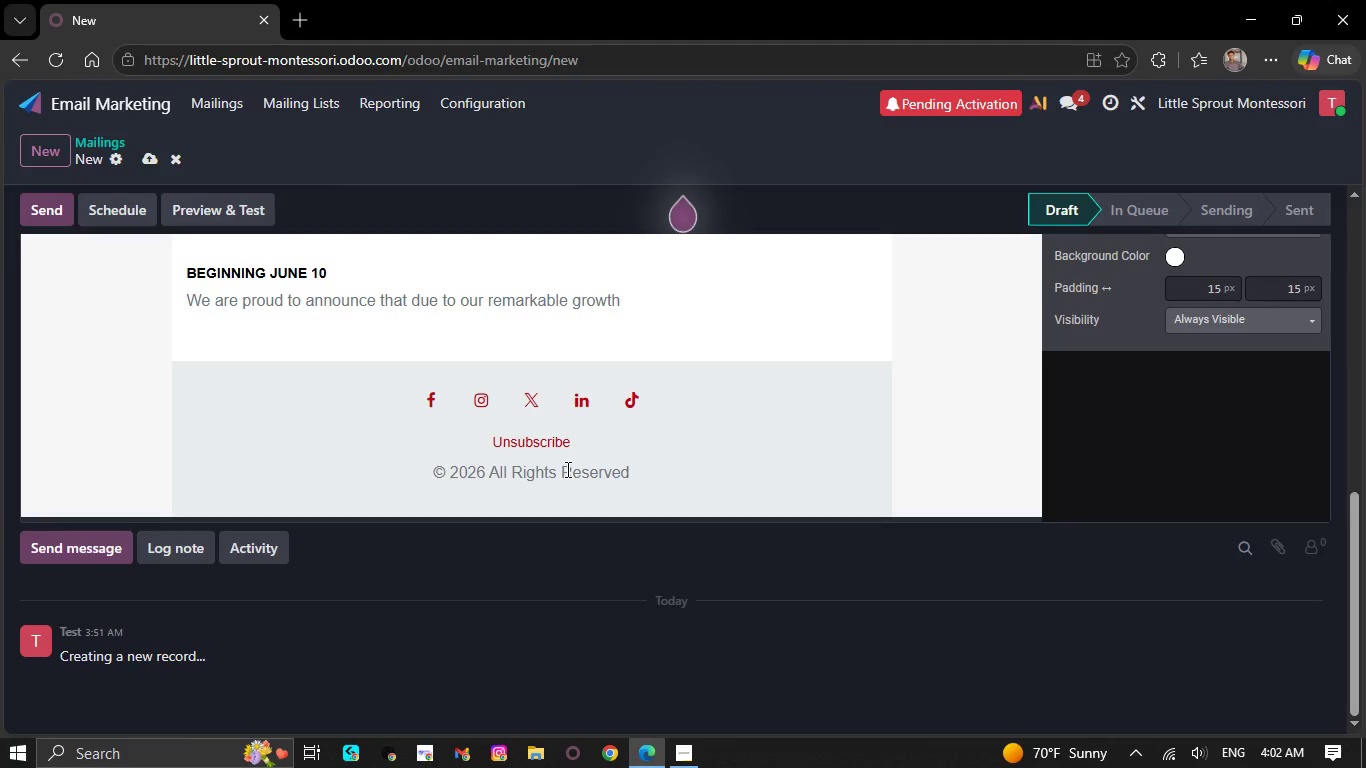 
key(Backspace)
 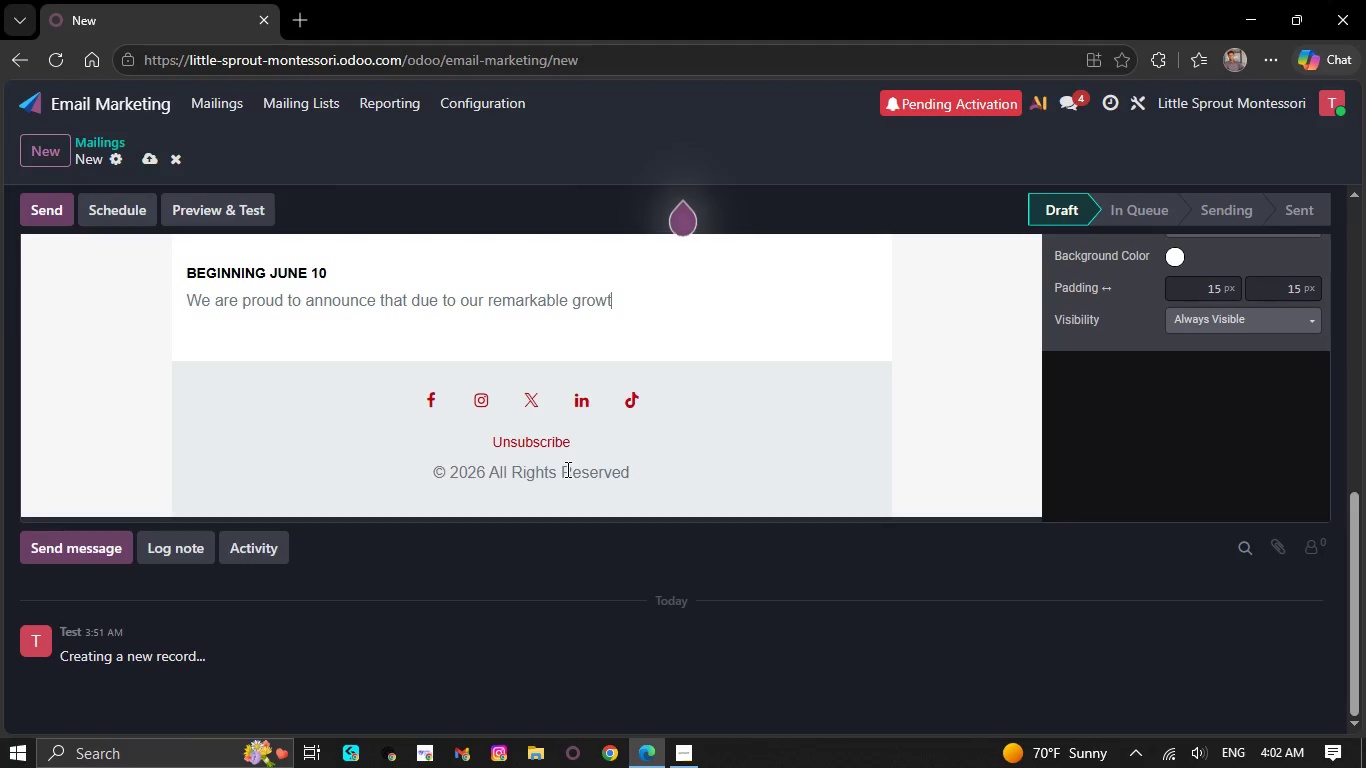 
key(Backslash)
 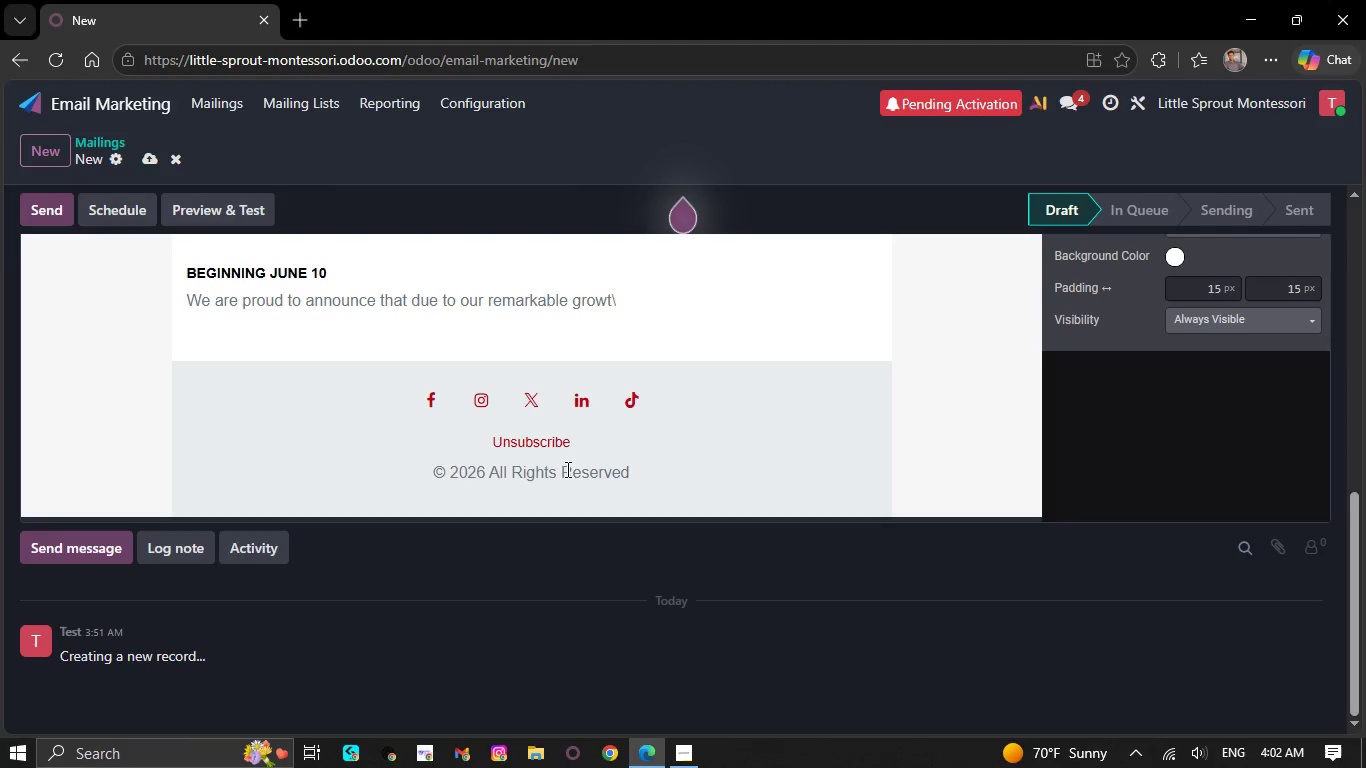 
key(Backslash)
 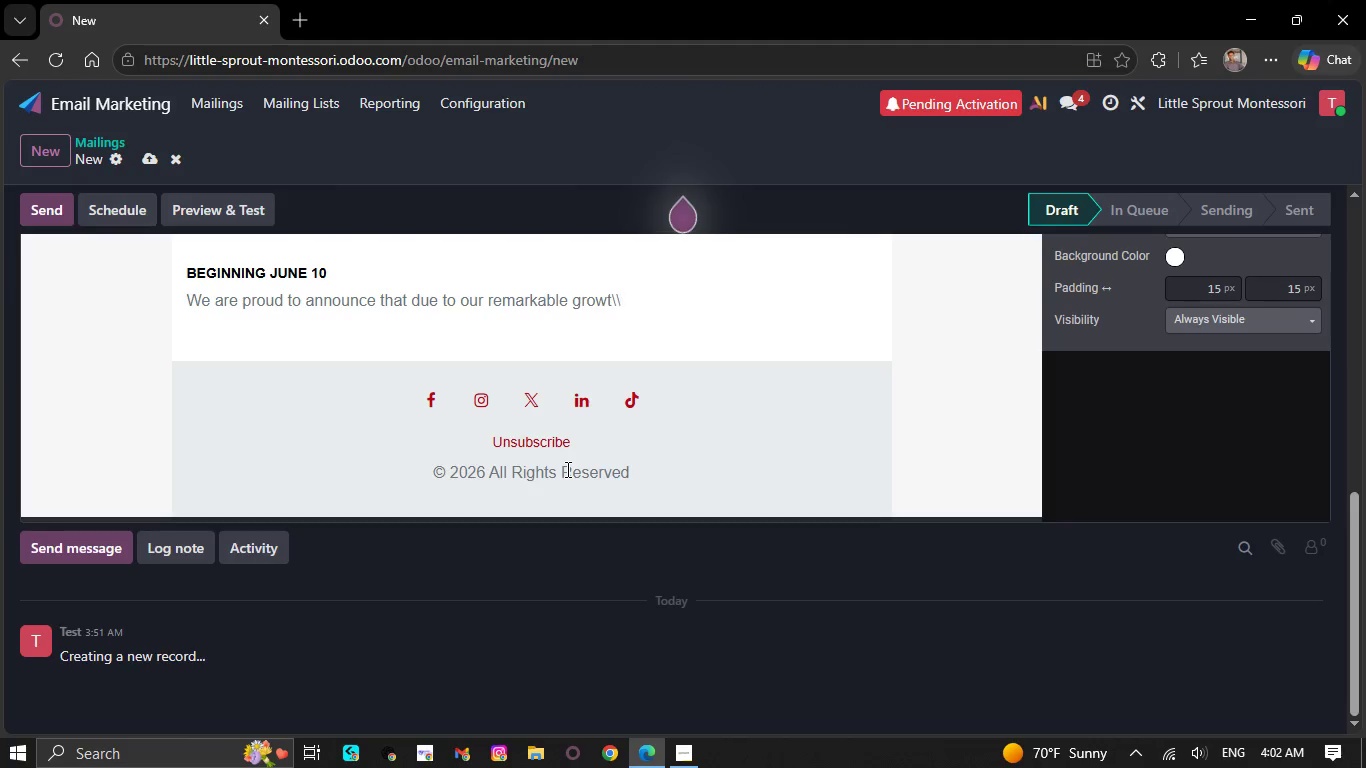 
key(Backslash)
 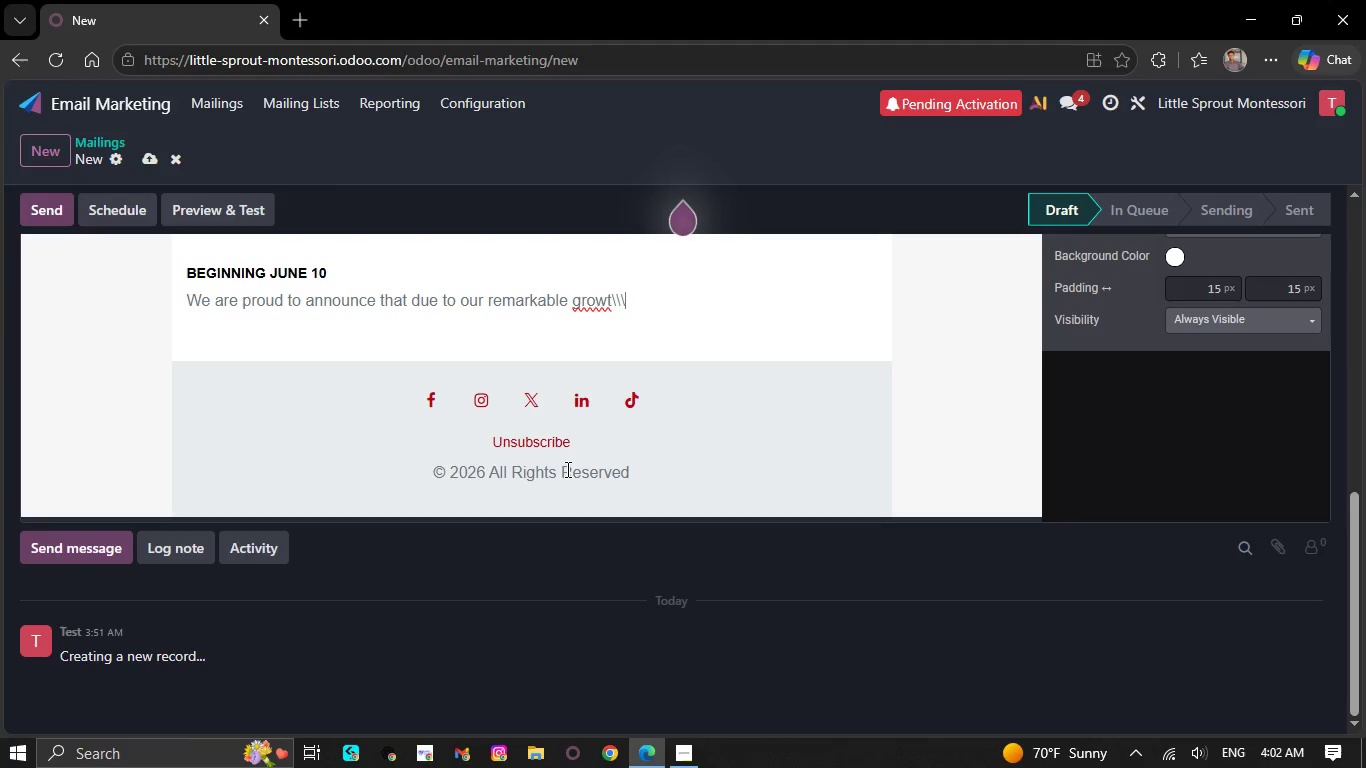 
key(Backslash)
 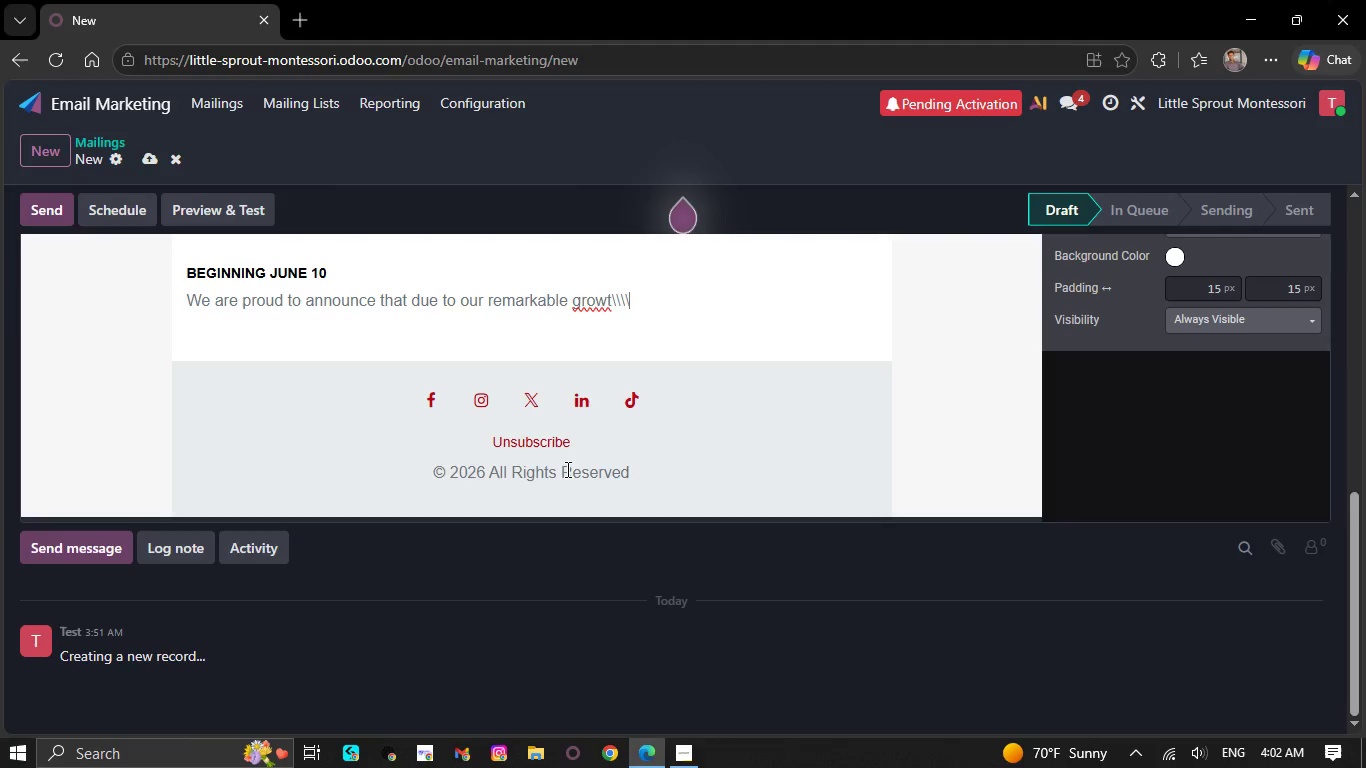 
key(Backslash)
 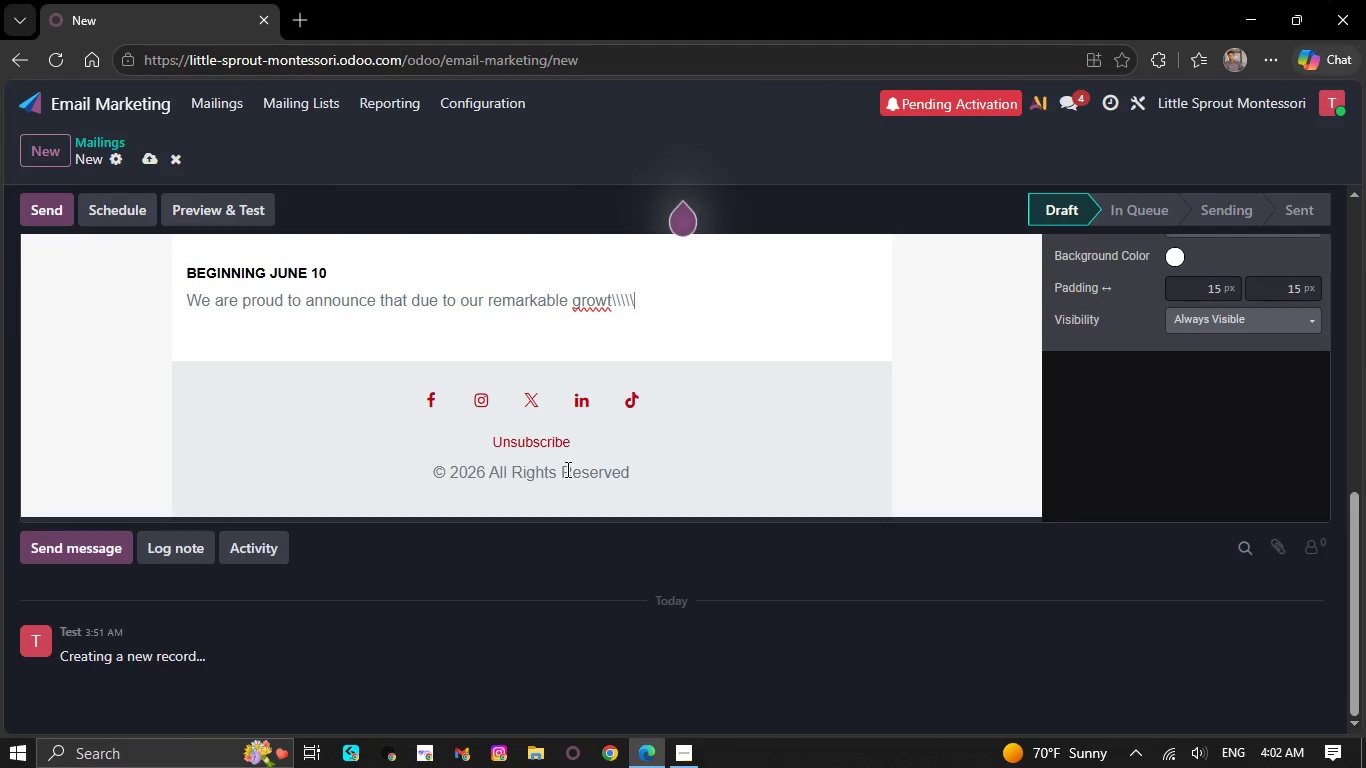 
key(Backslash)
 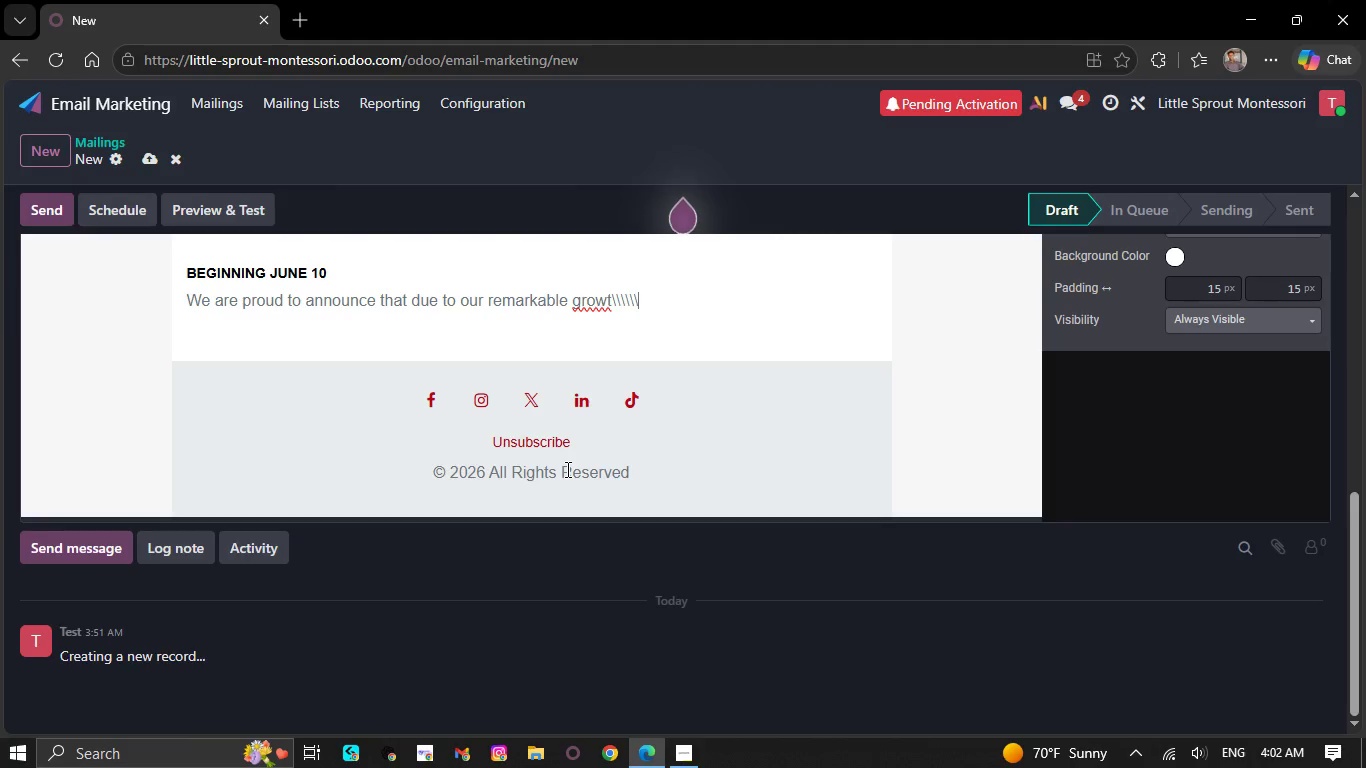 
key(Backslash)
 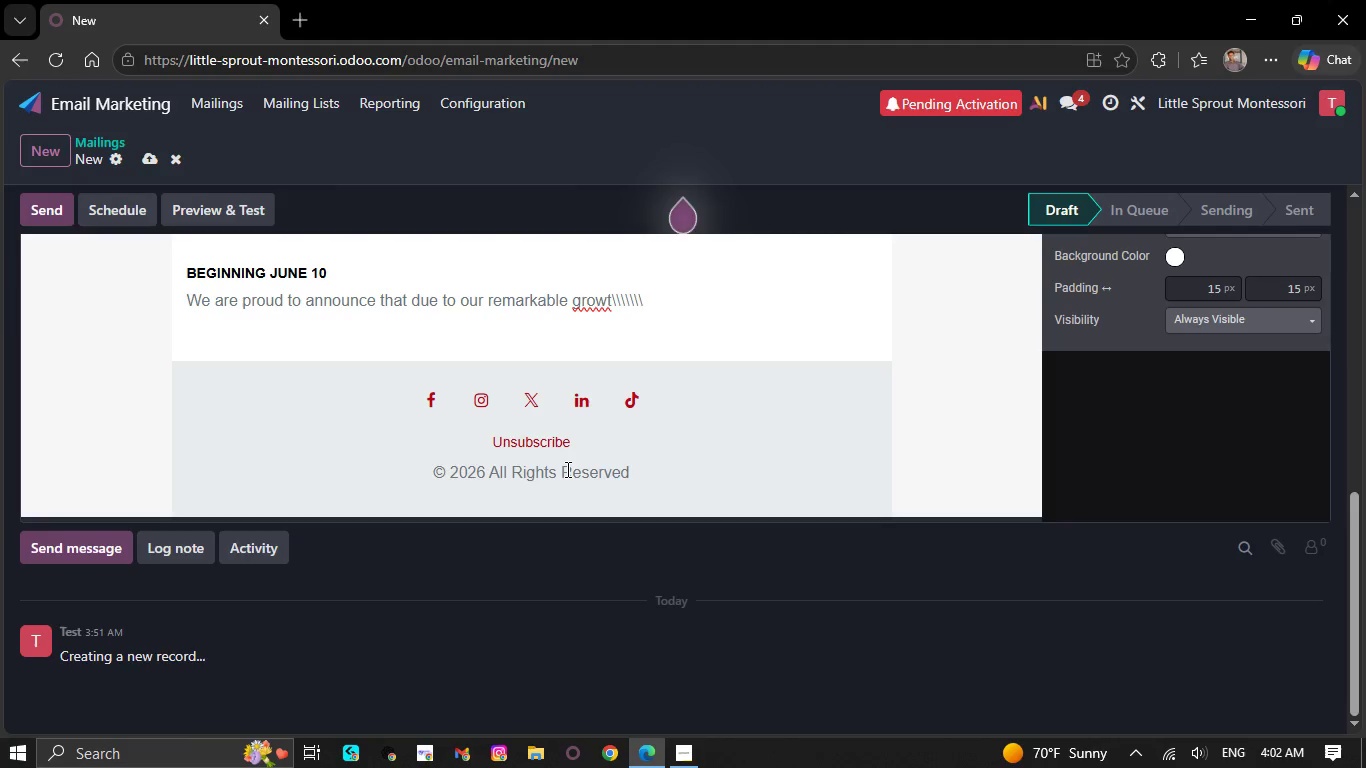 
key(Backspace)
 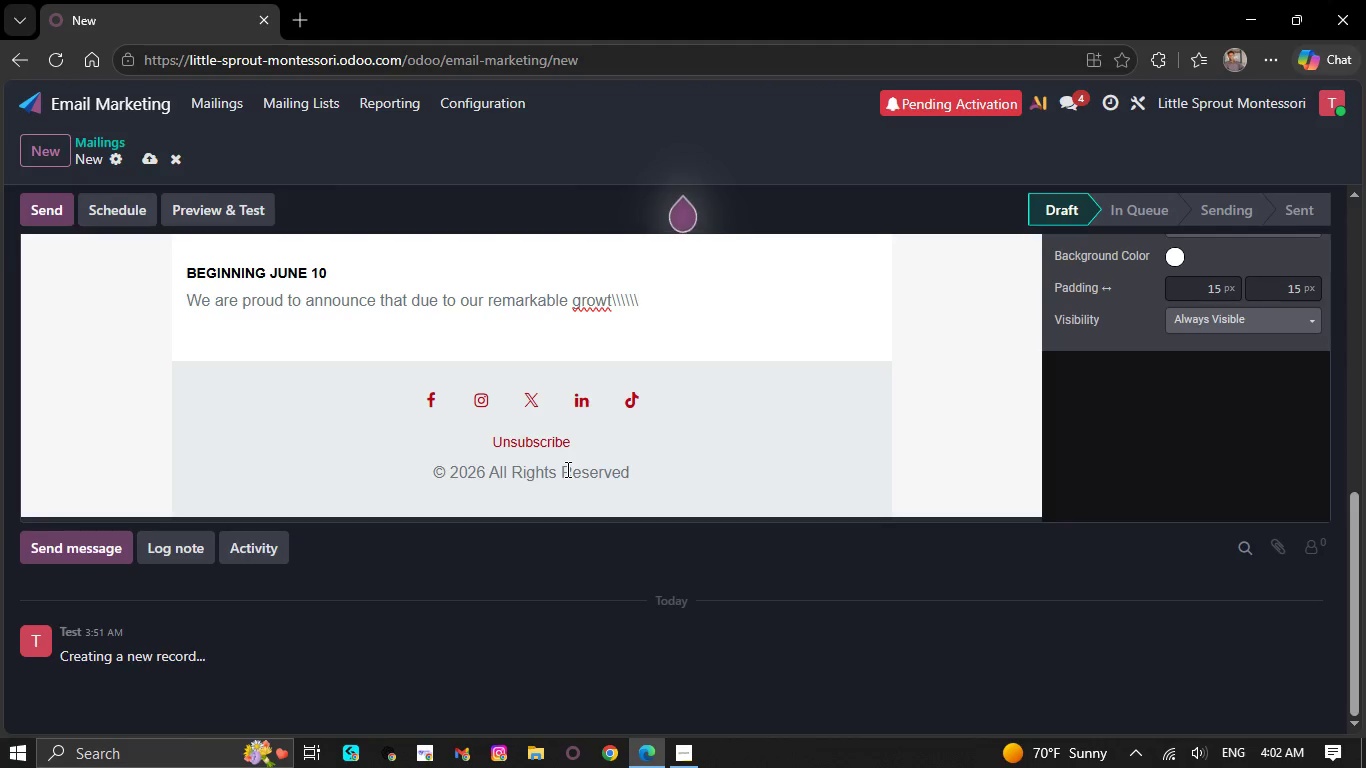 
key(Backspace)
 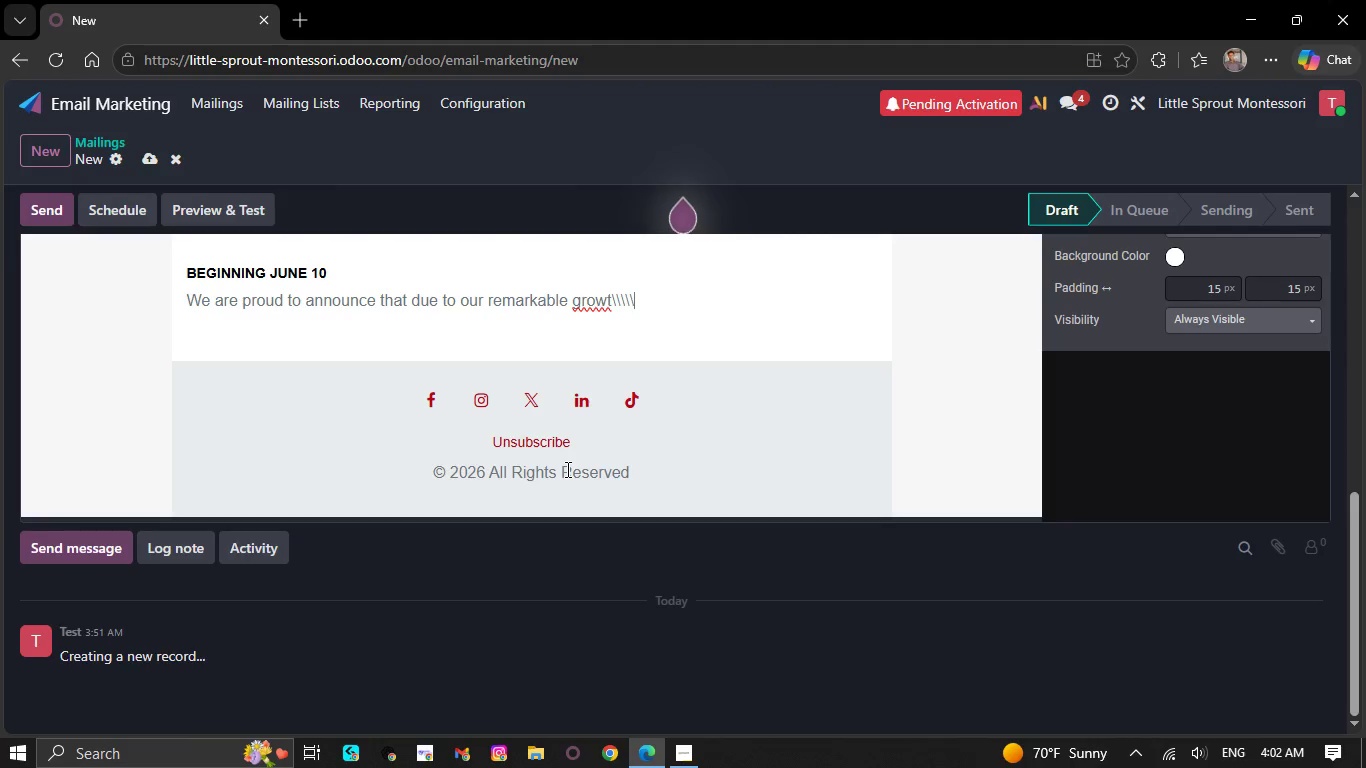 
key(Backspace)
 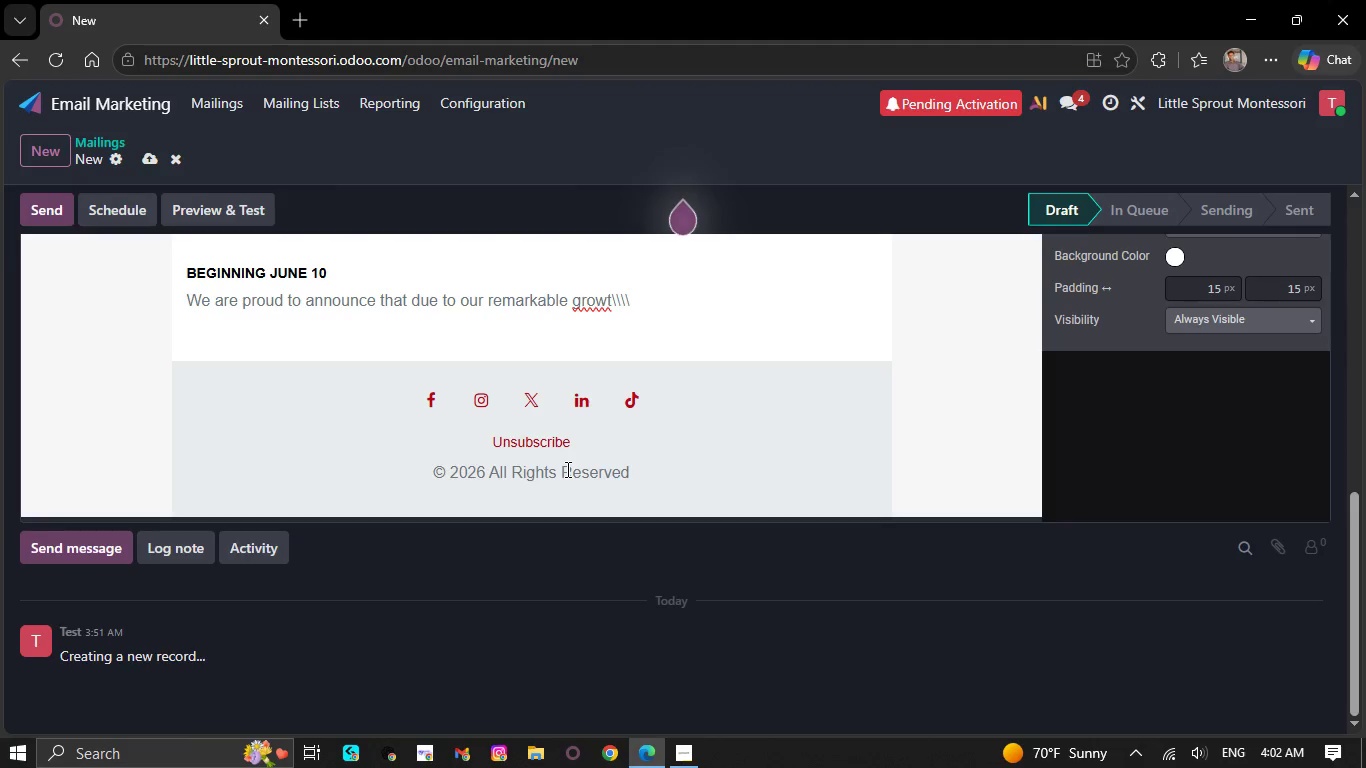 
key(Backspace)
 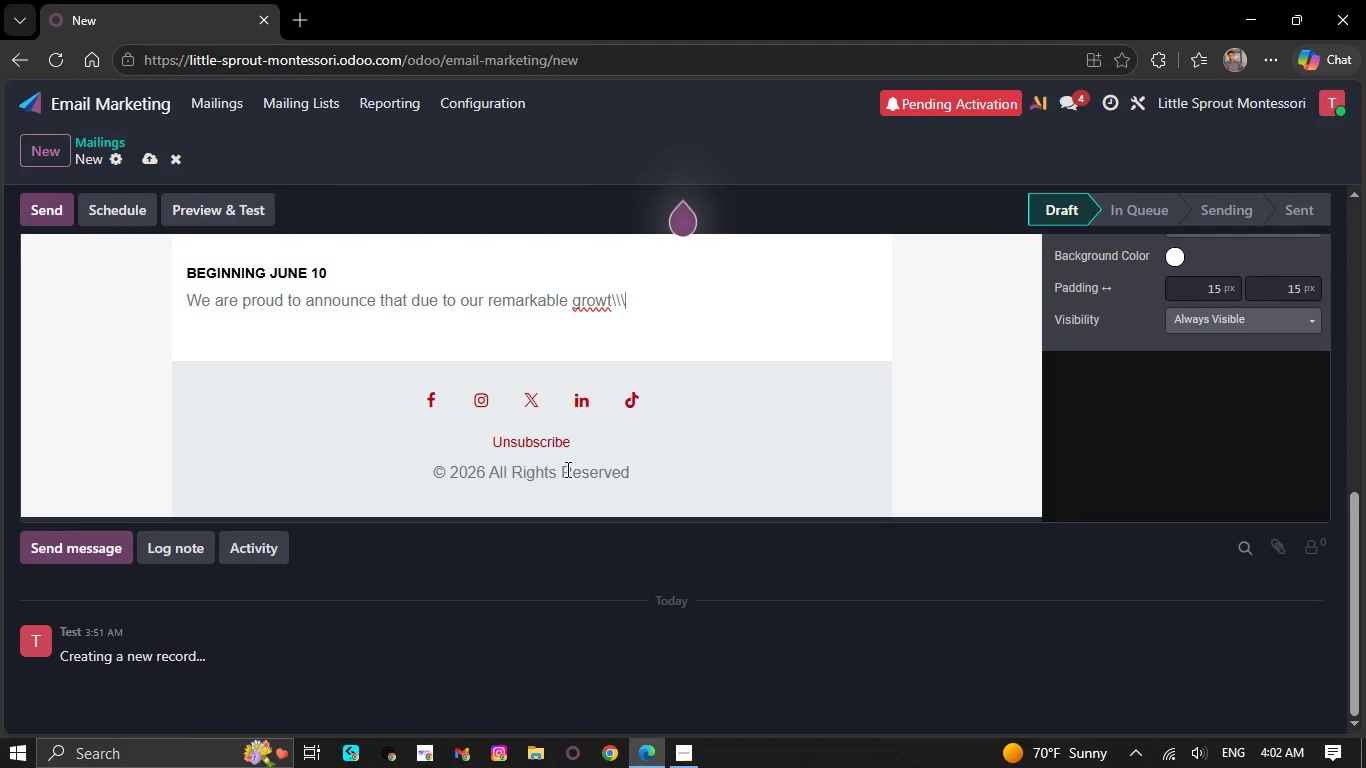 
key(Backspace)
 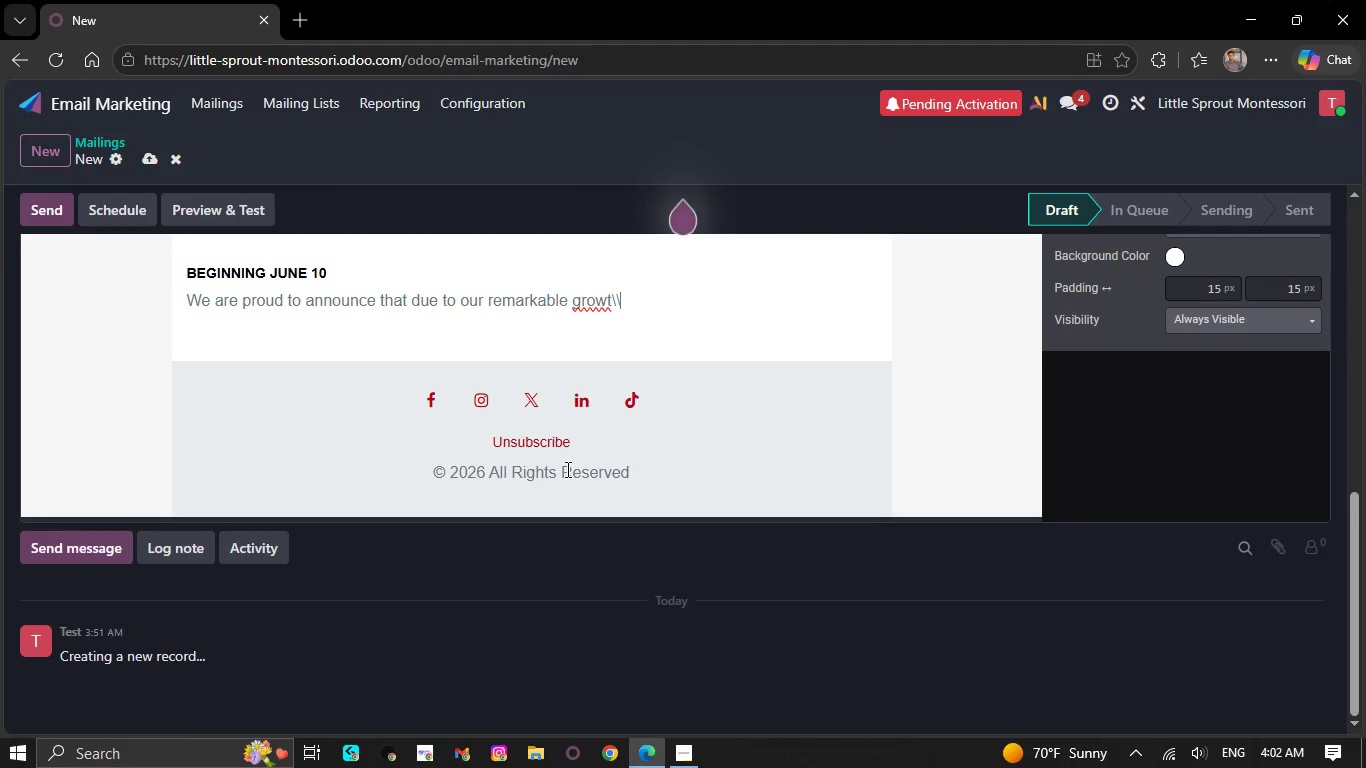 
key(Backspace)
 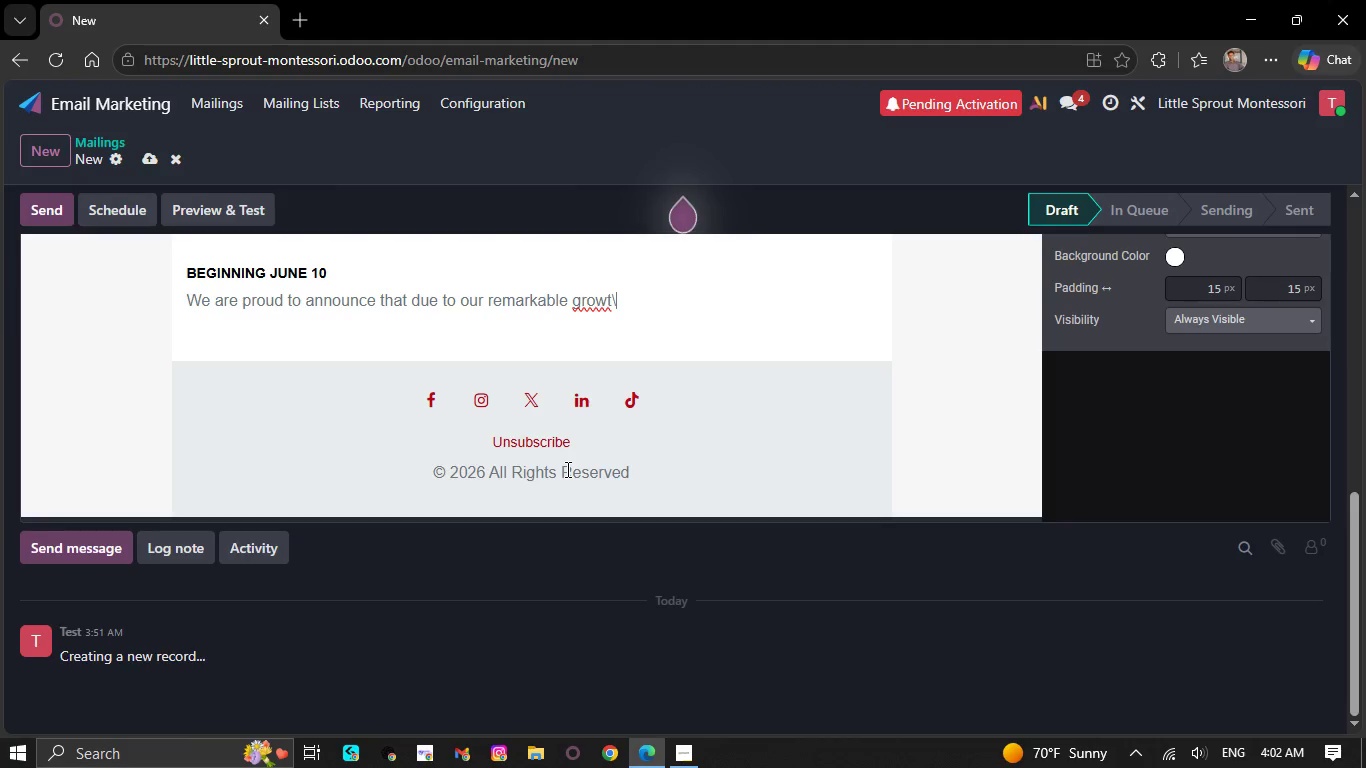 
key(Backspace)
 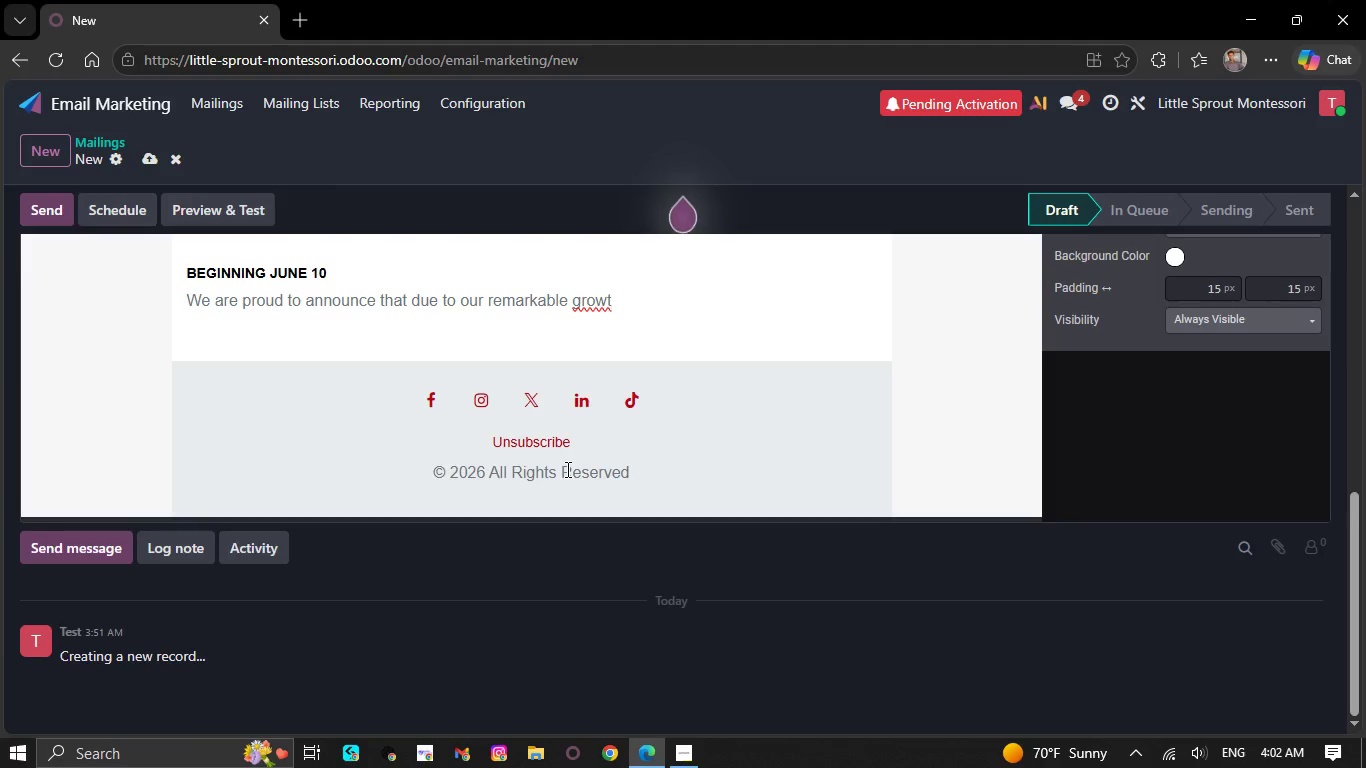 
key(Backspace)
 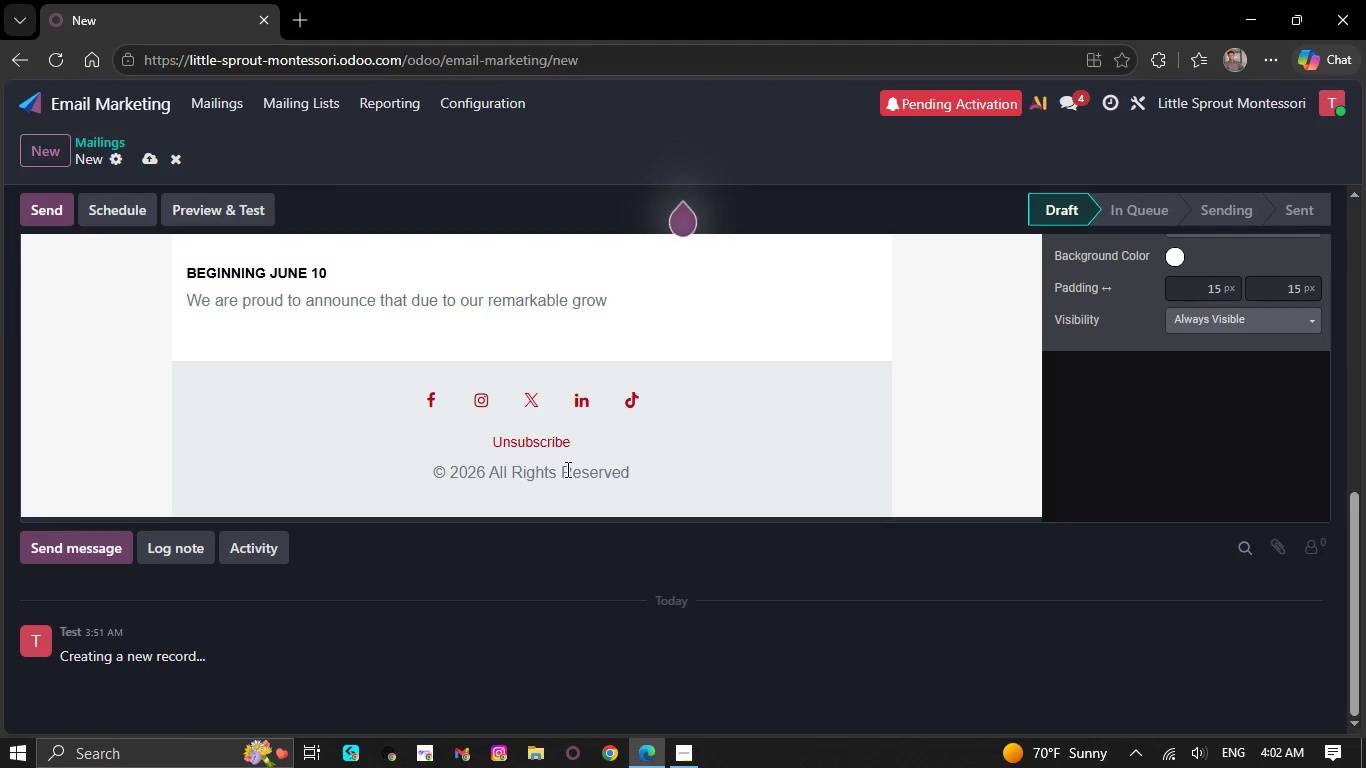 
key(Backspace)
 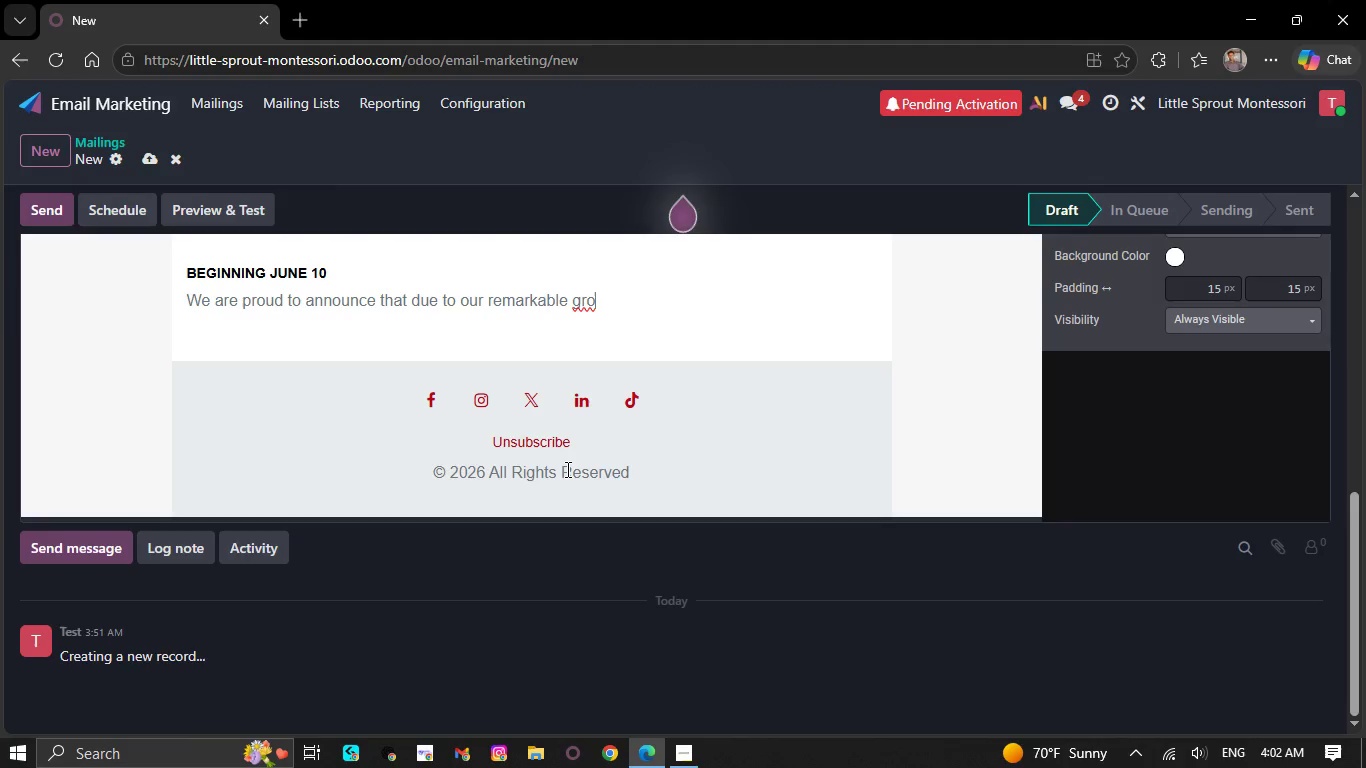 
key(Backspace)
 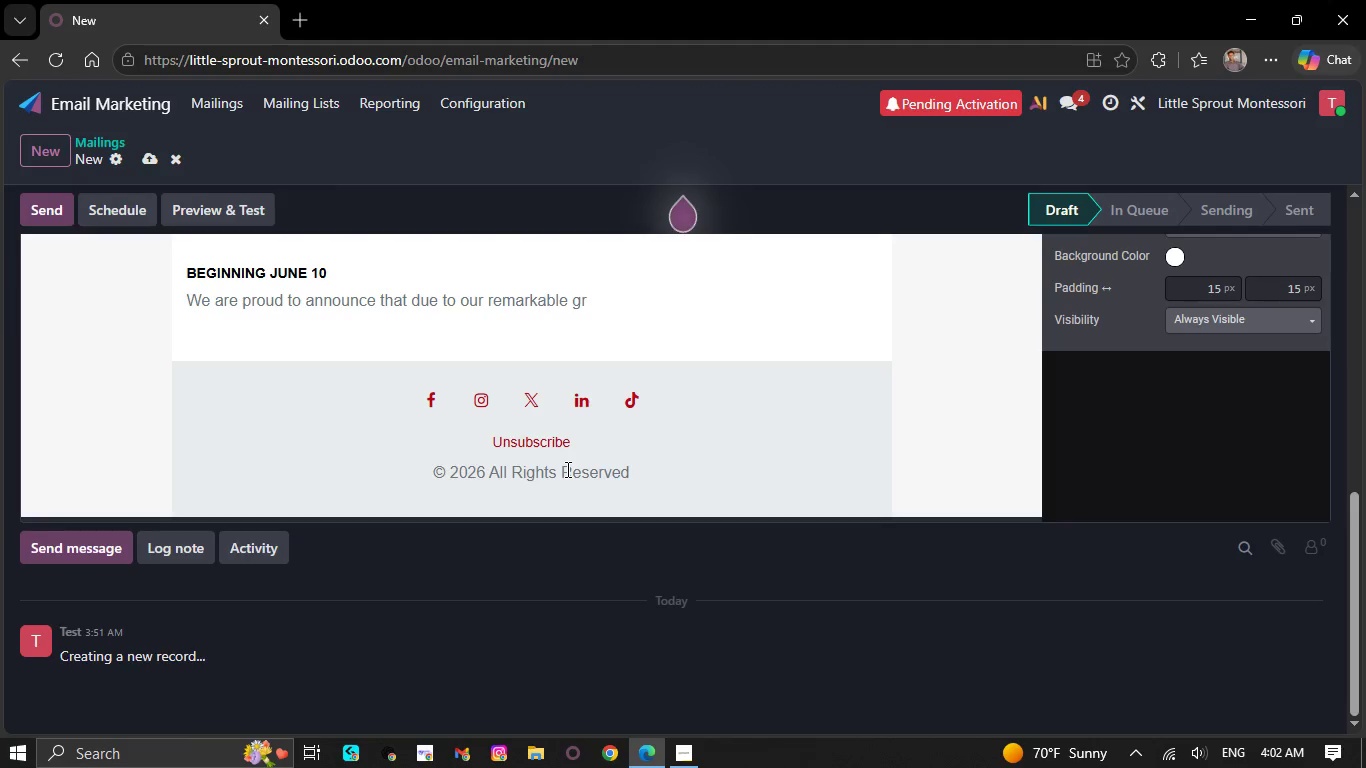 
key(Backspace)
 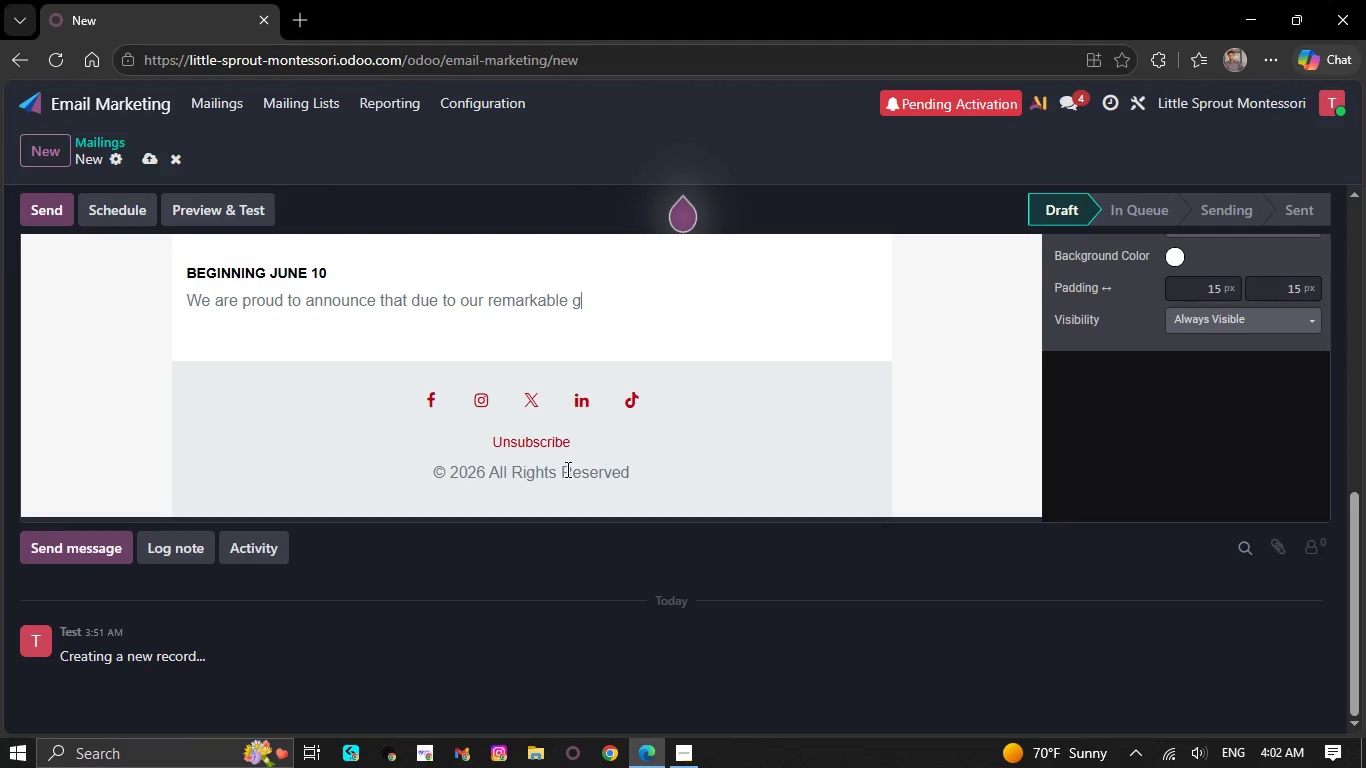 
key(Backspace)
 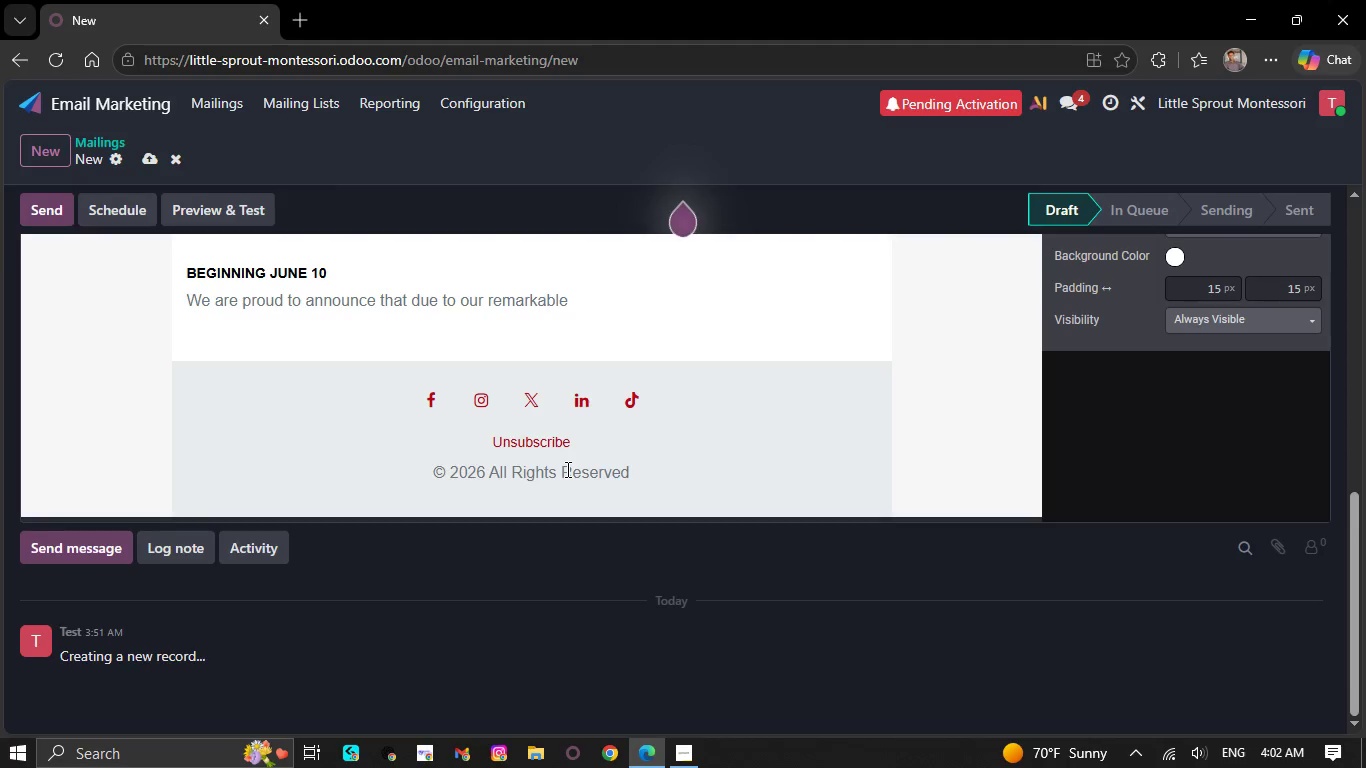 
key(Backspace)
 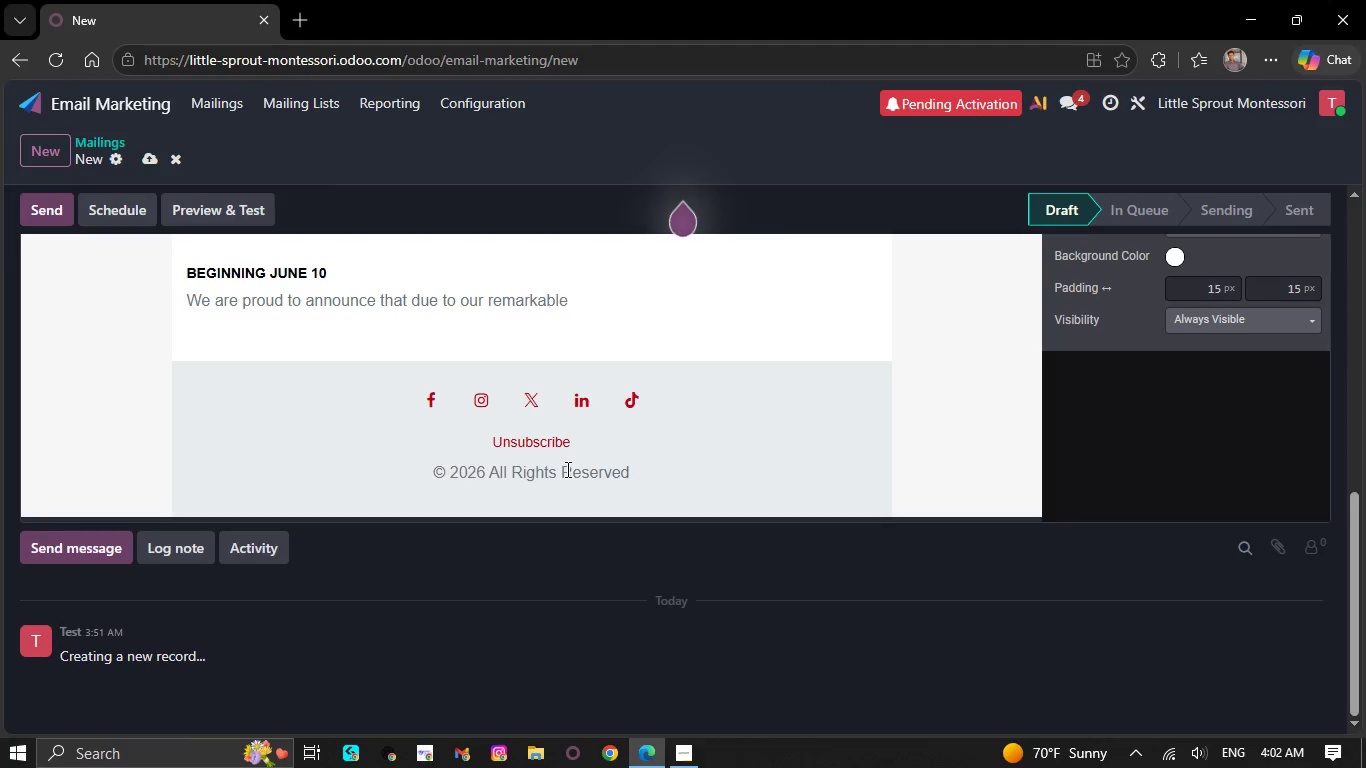 
key(Backspace)
 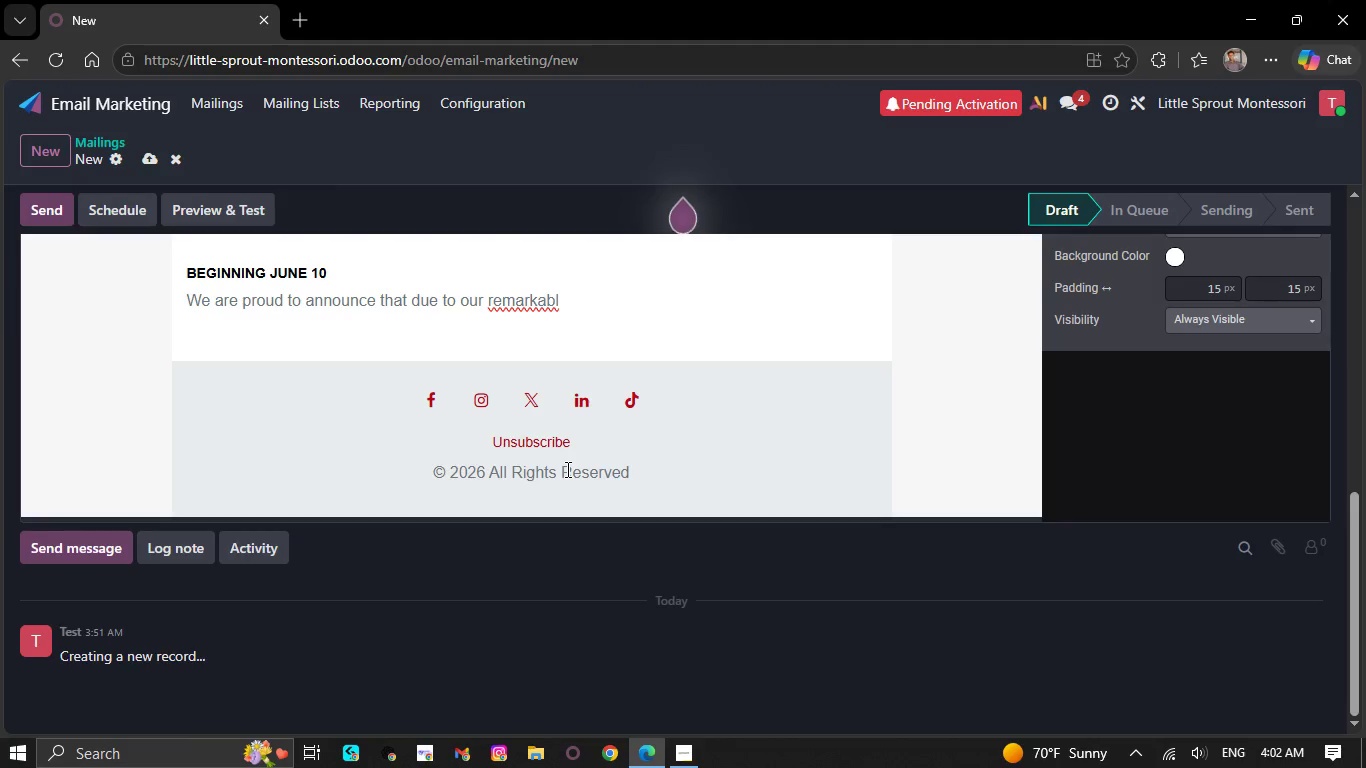 
key(Backspace)
 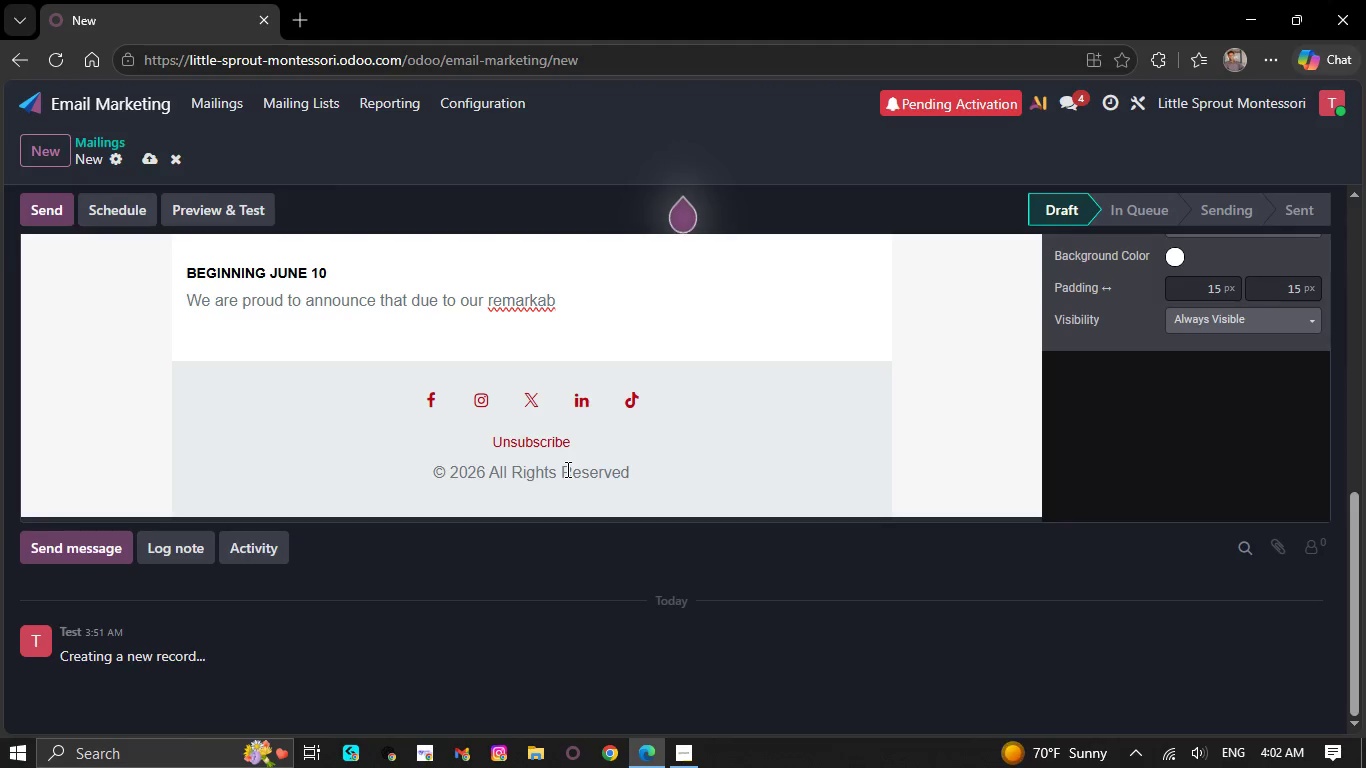 
key(Backspace)
 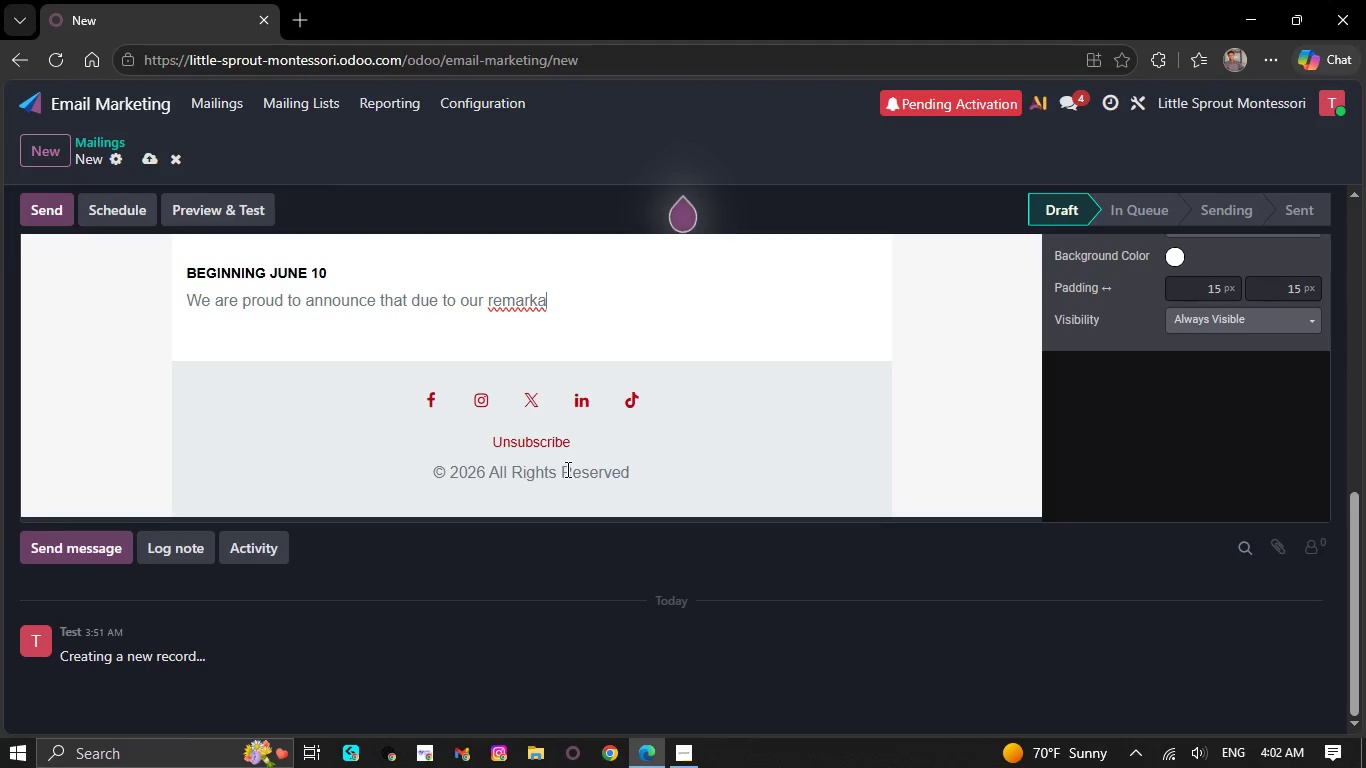 
key(Backspace)
 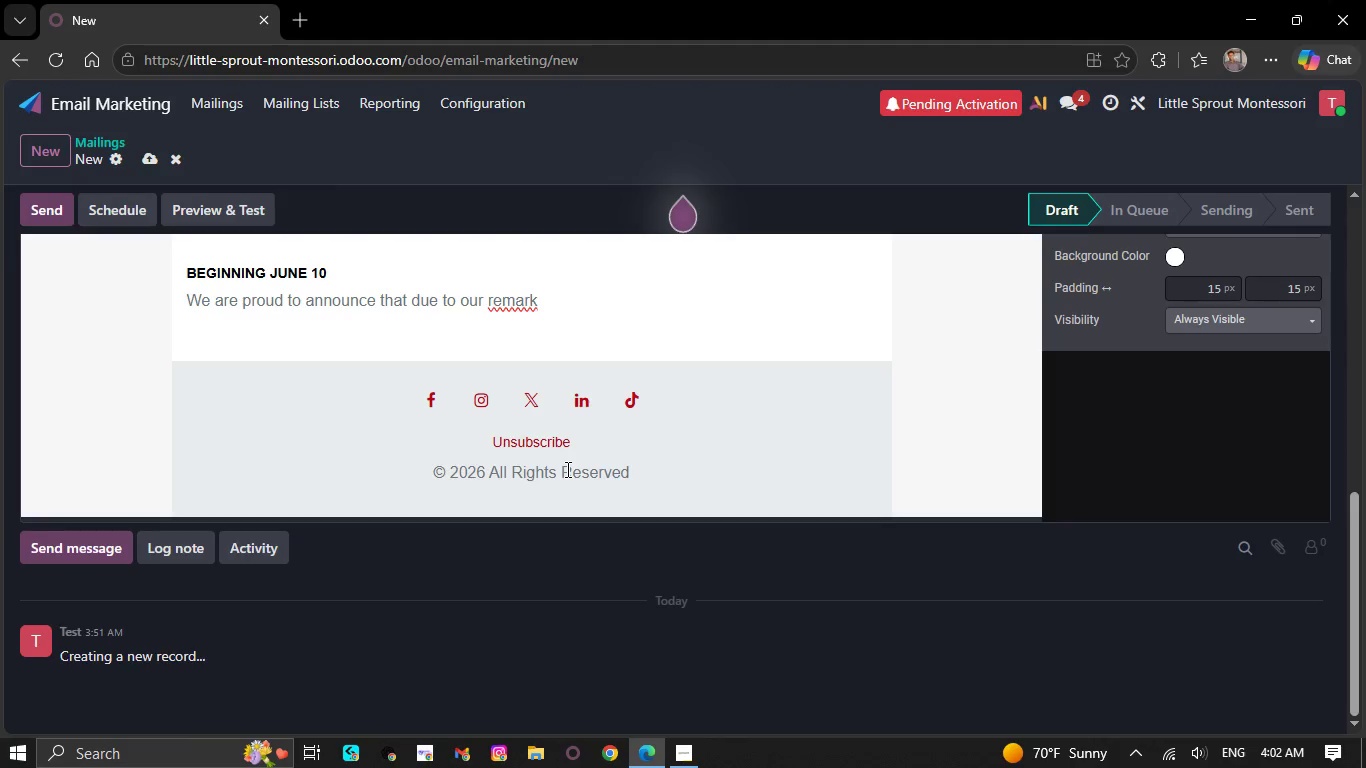 
key(Backspace)
 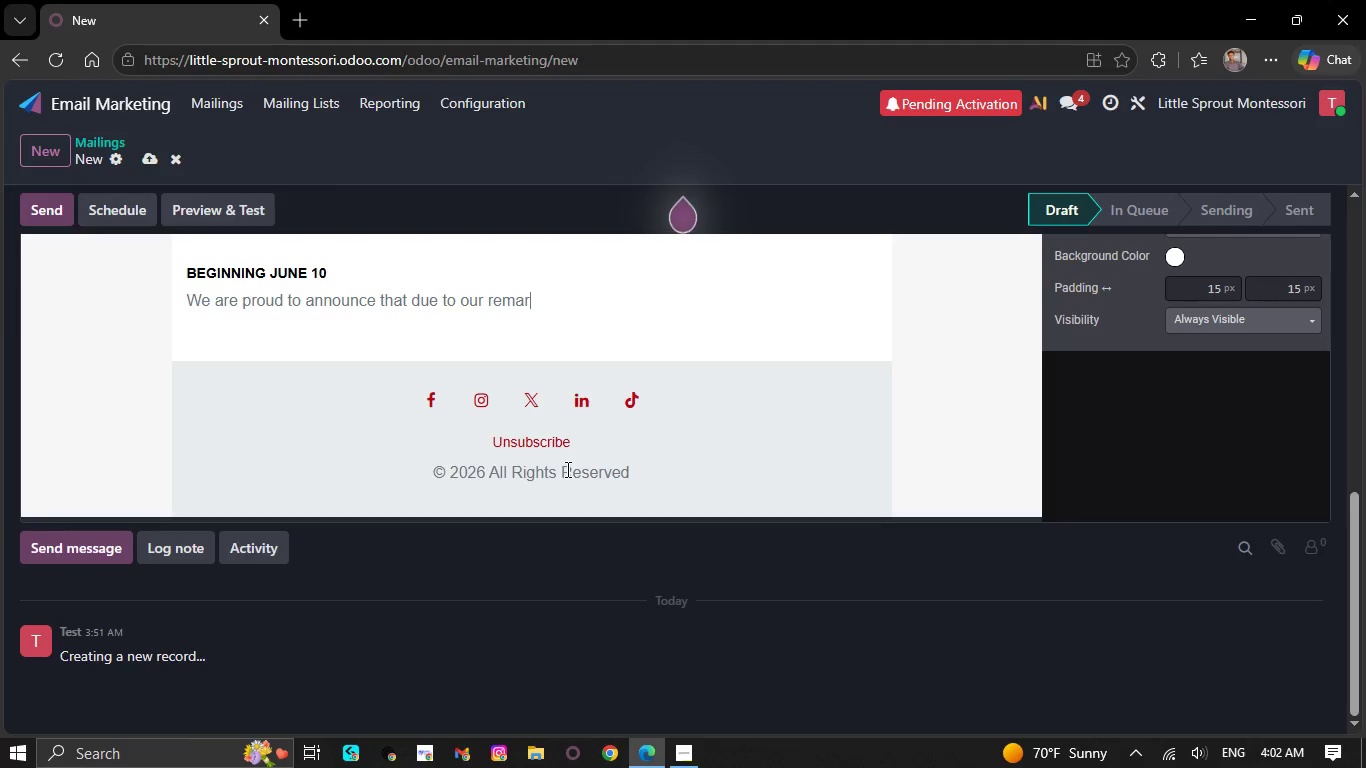 
key(Backspace)
 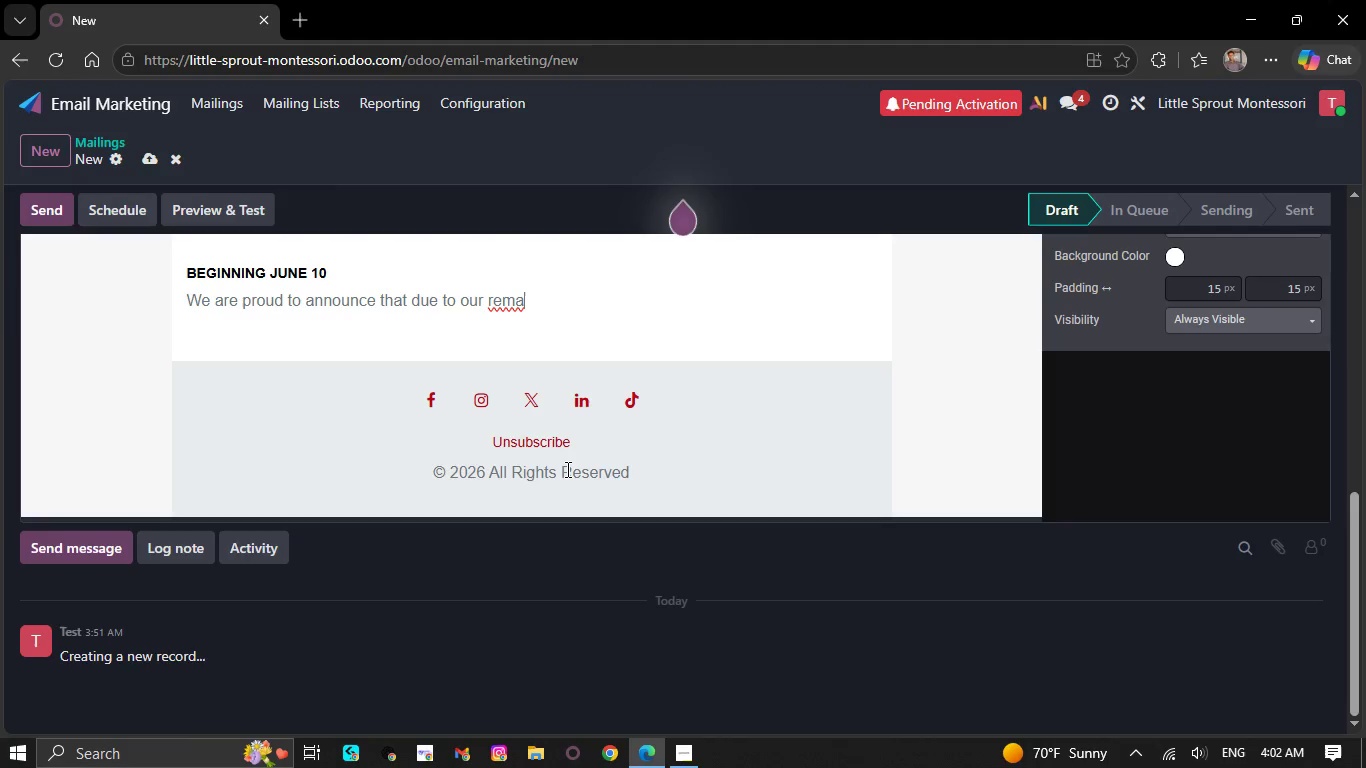 
key(Backspace)
 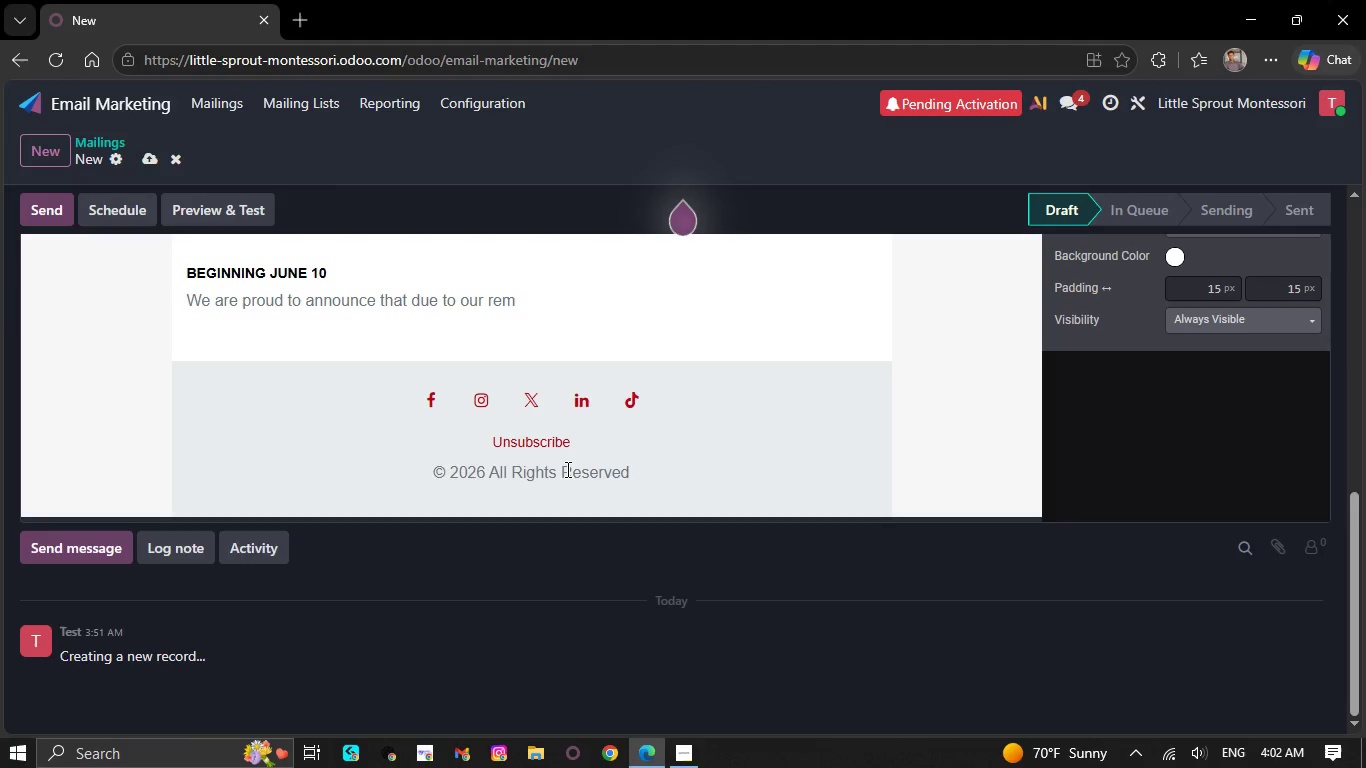 
key(Backspace)
 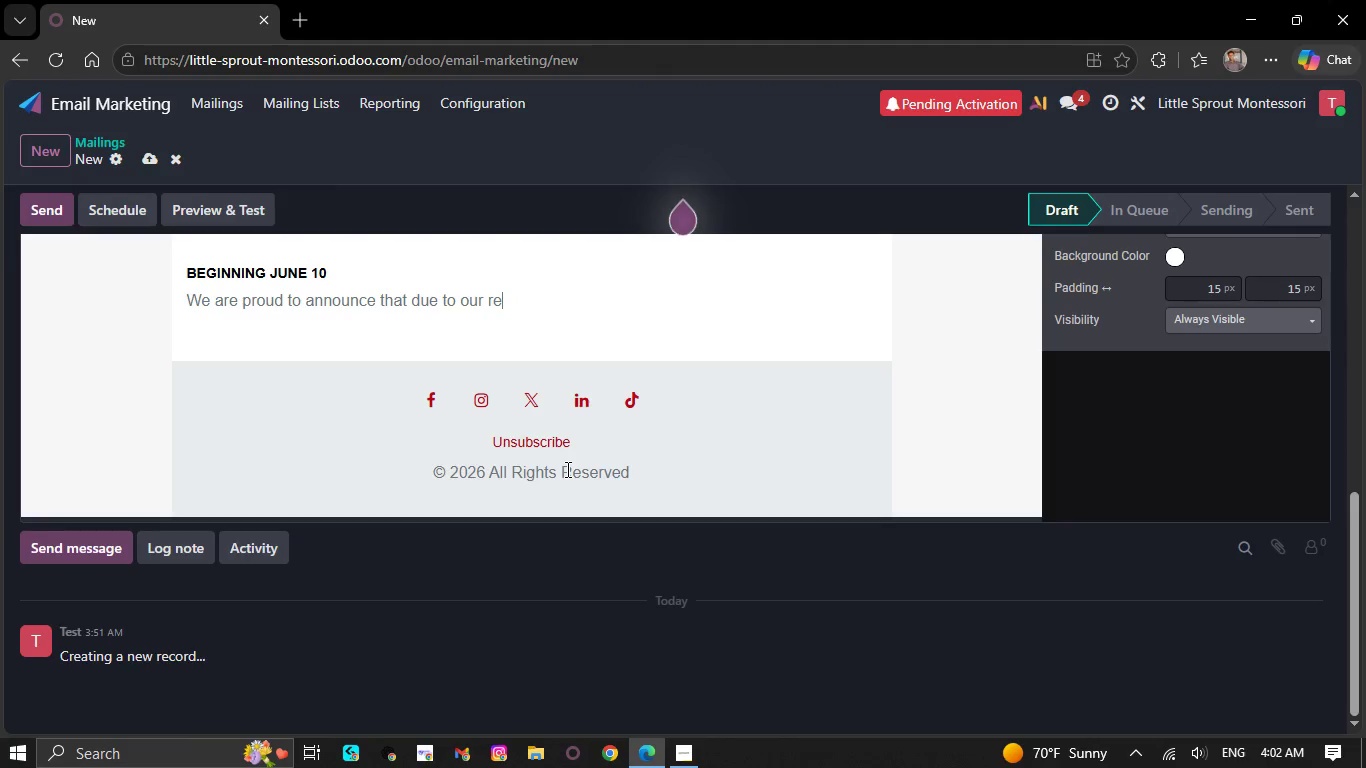 
key(Backspace)
 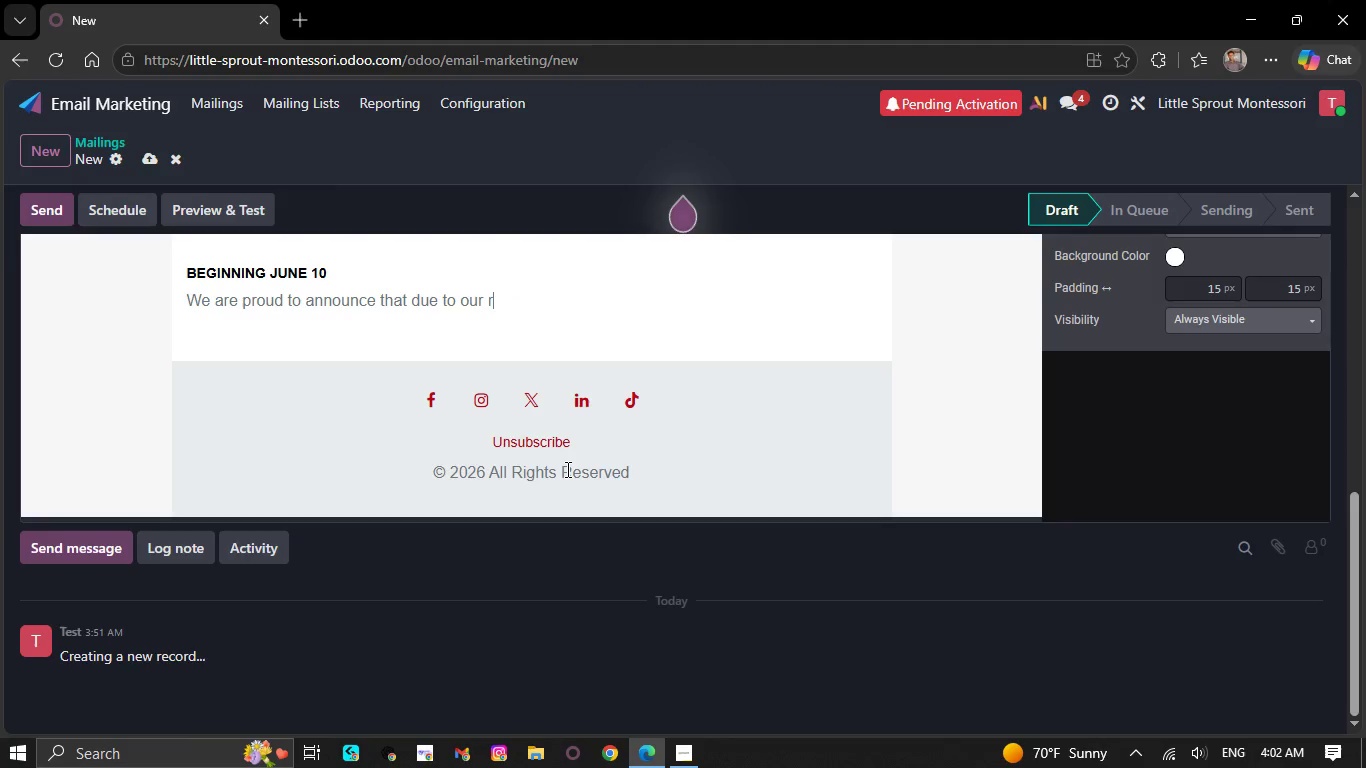 
key(Backspace)
 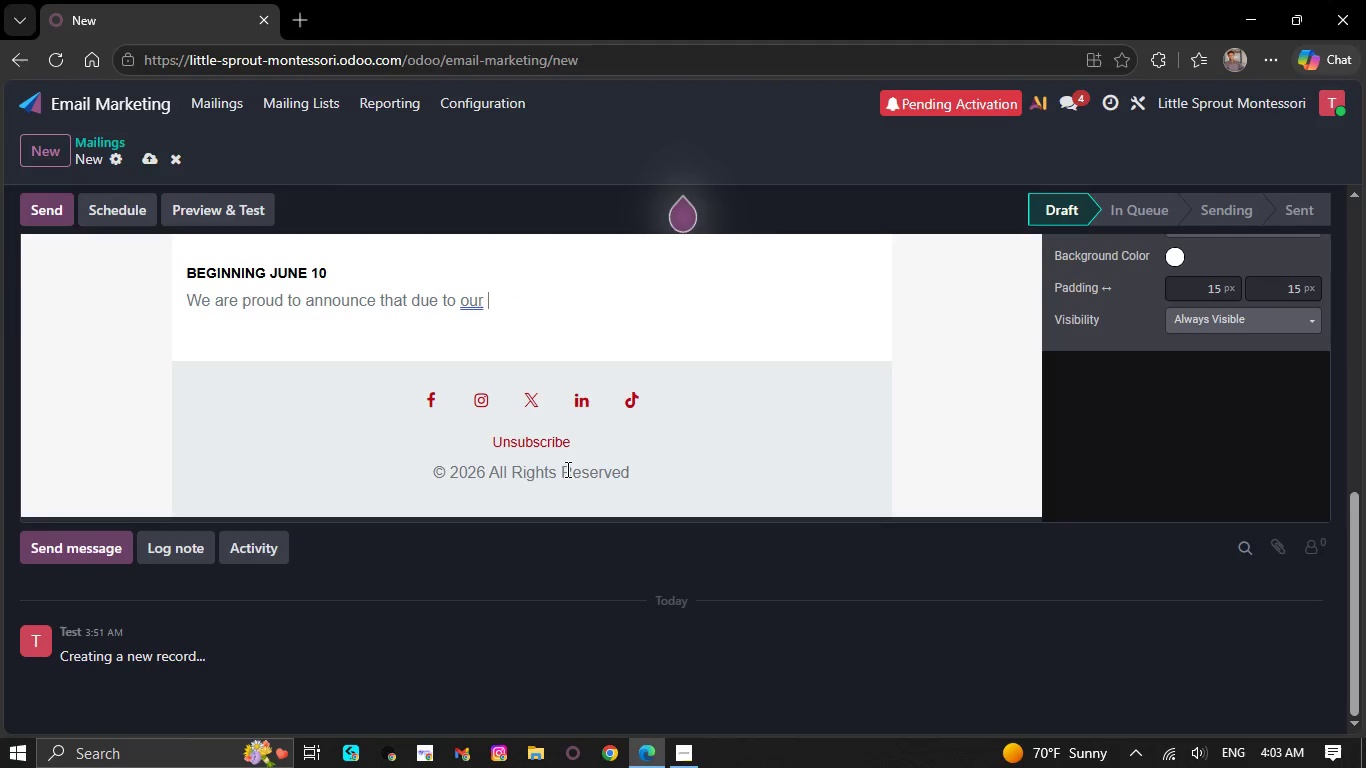 
wait(7.92)
 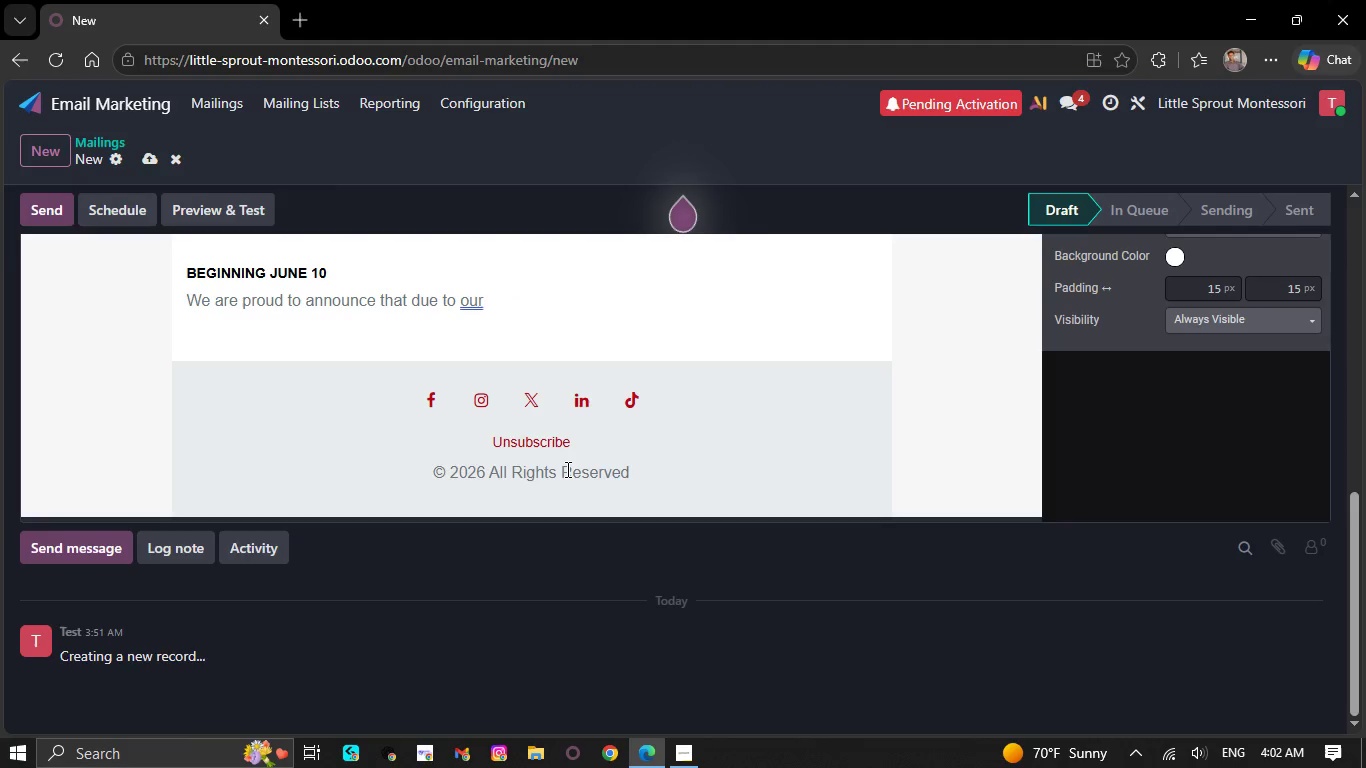 
key(Backspace)
 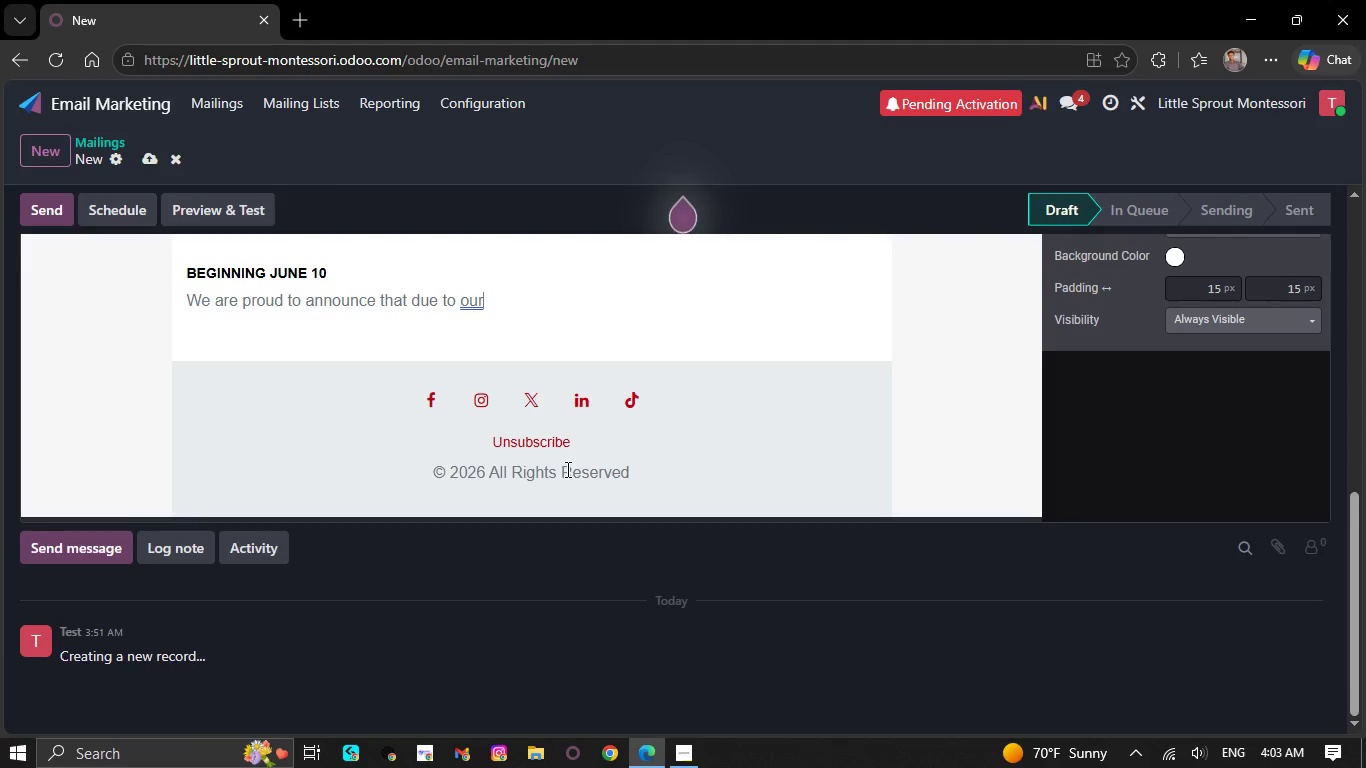 
key(Backspace)
 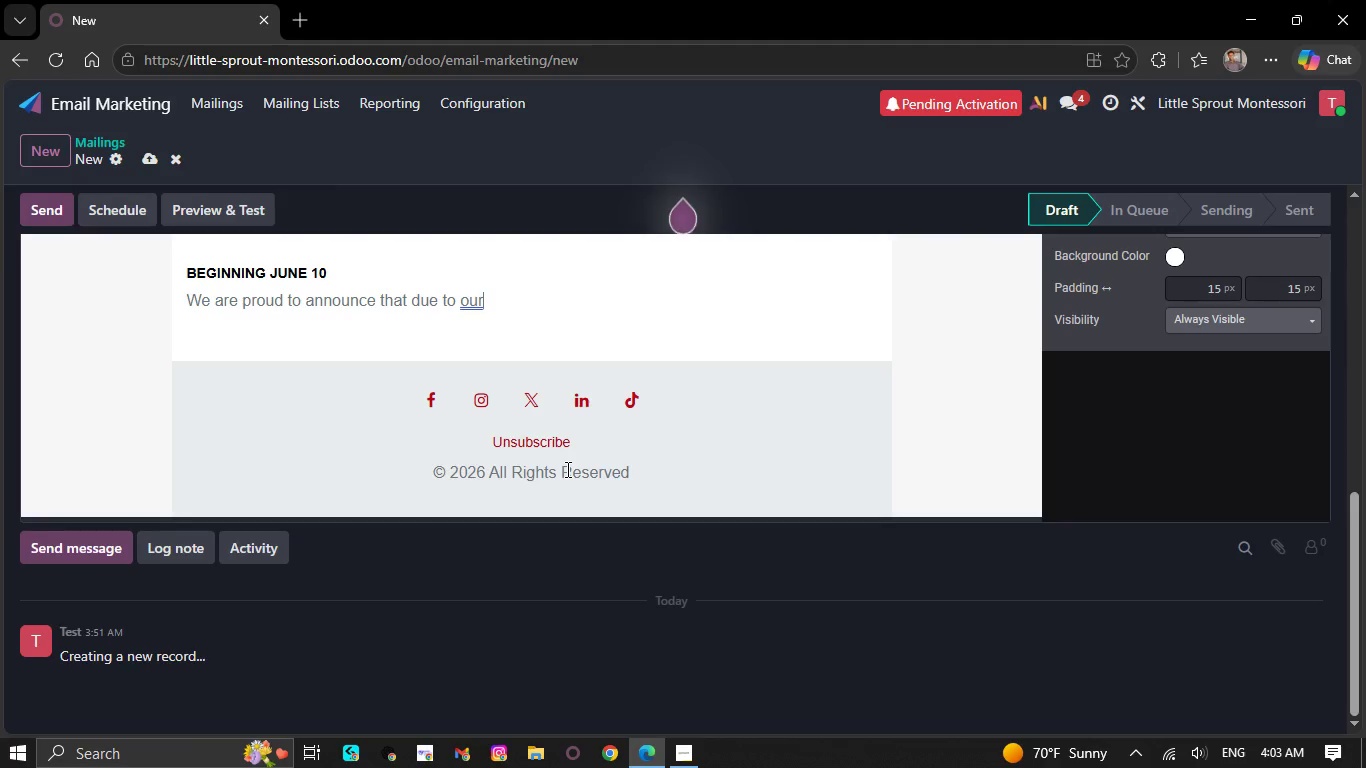 
key(Backspace)
 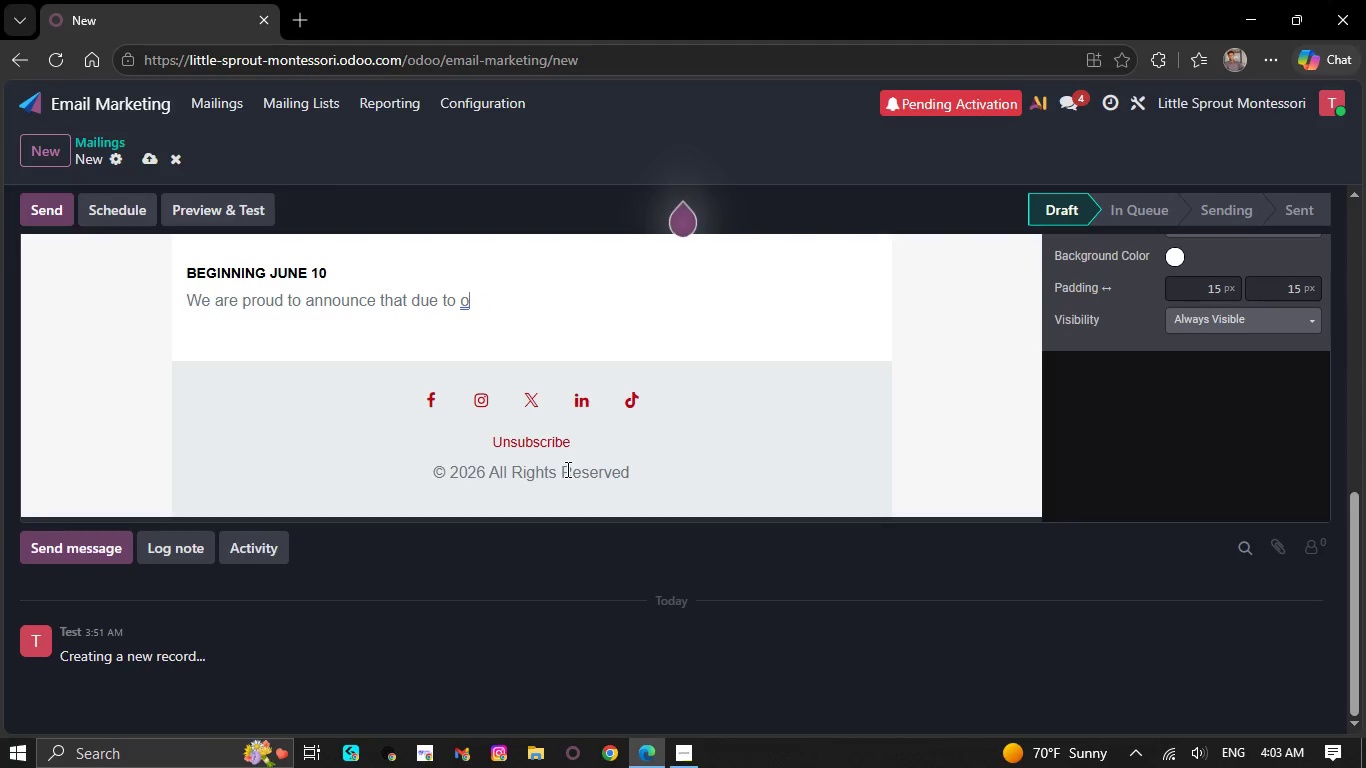 
key(Backspace)
 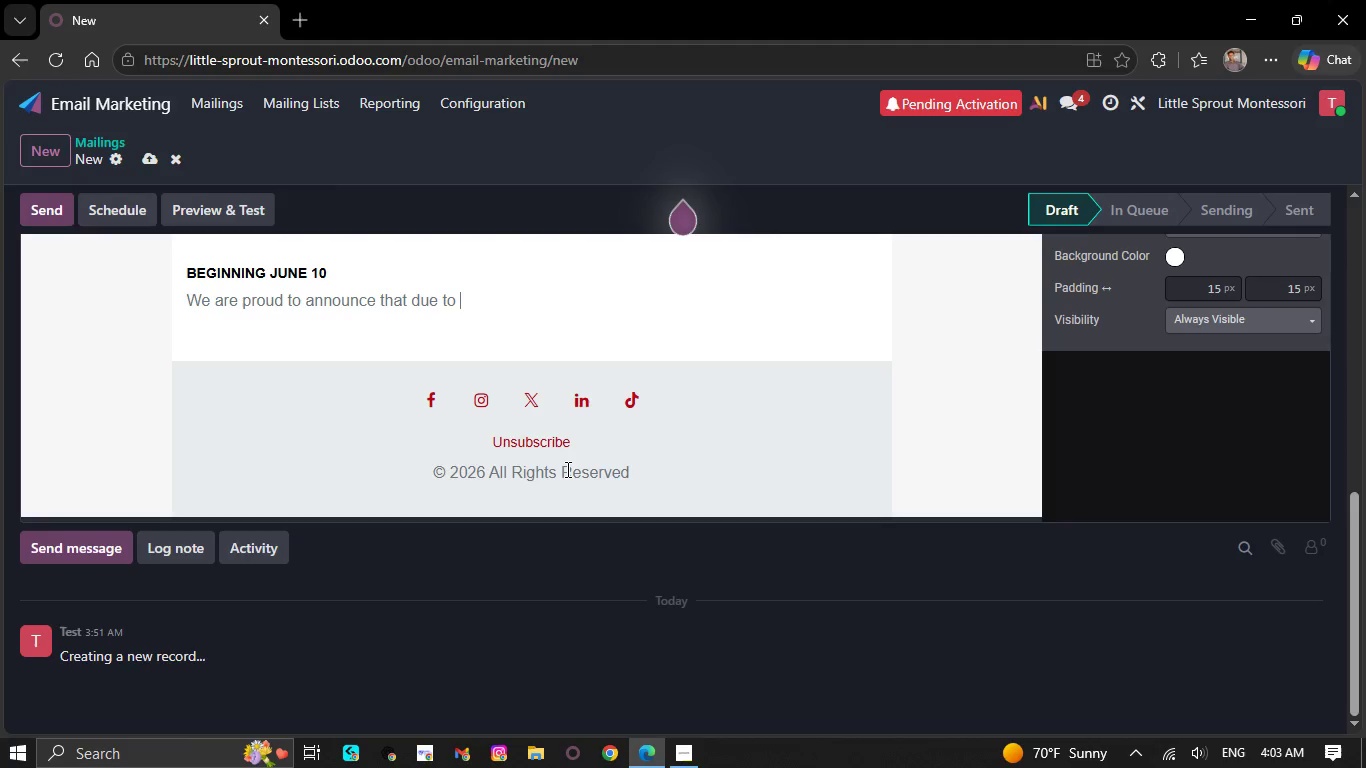 
key(Backspace)
 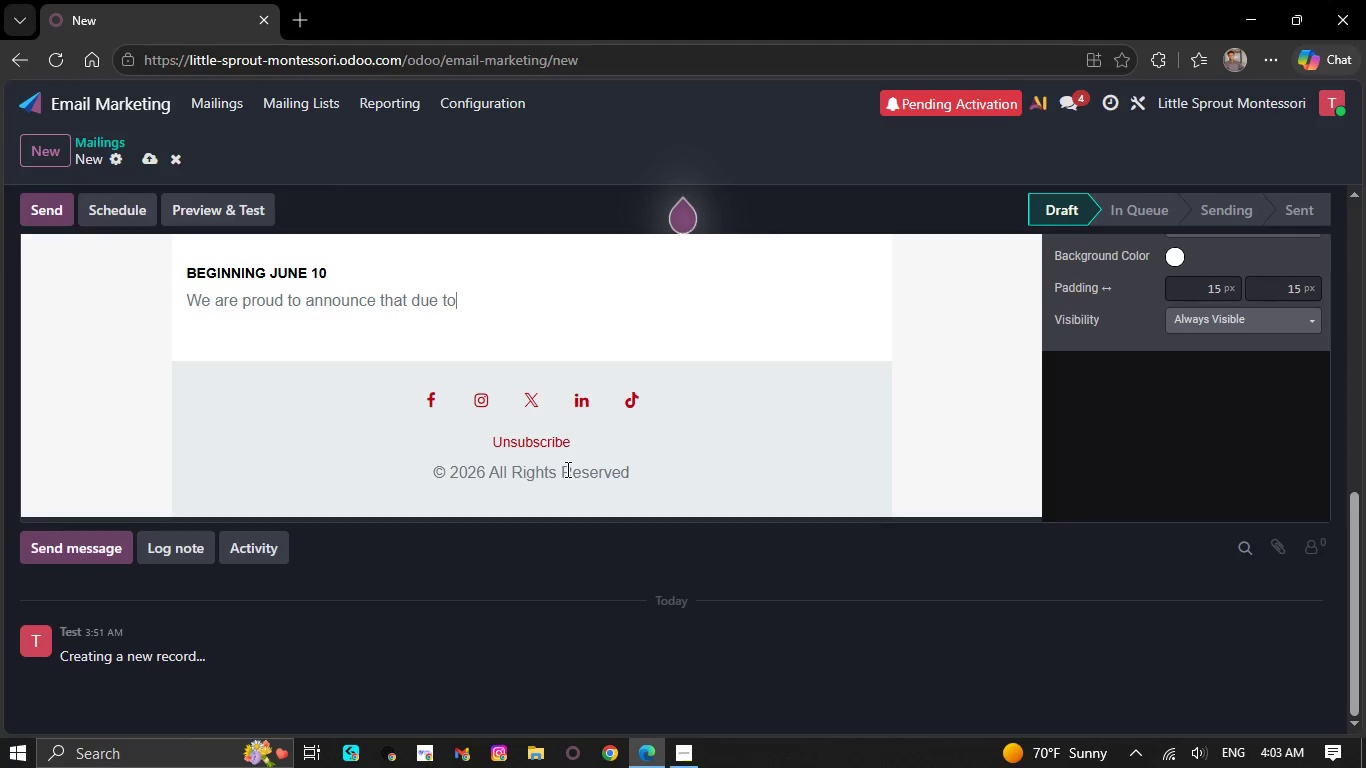 
key(Backspace)
 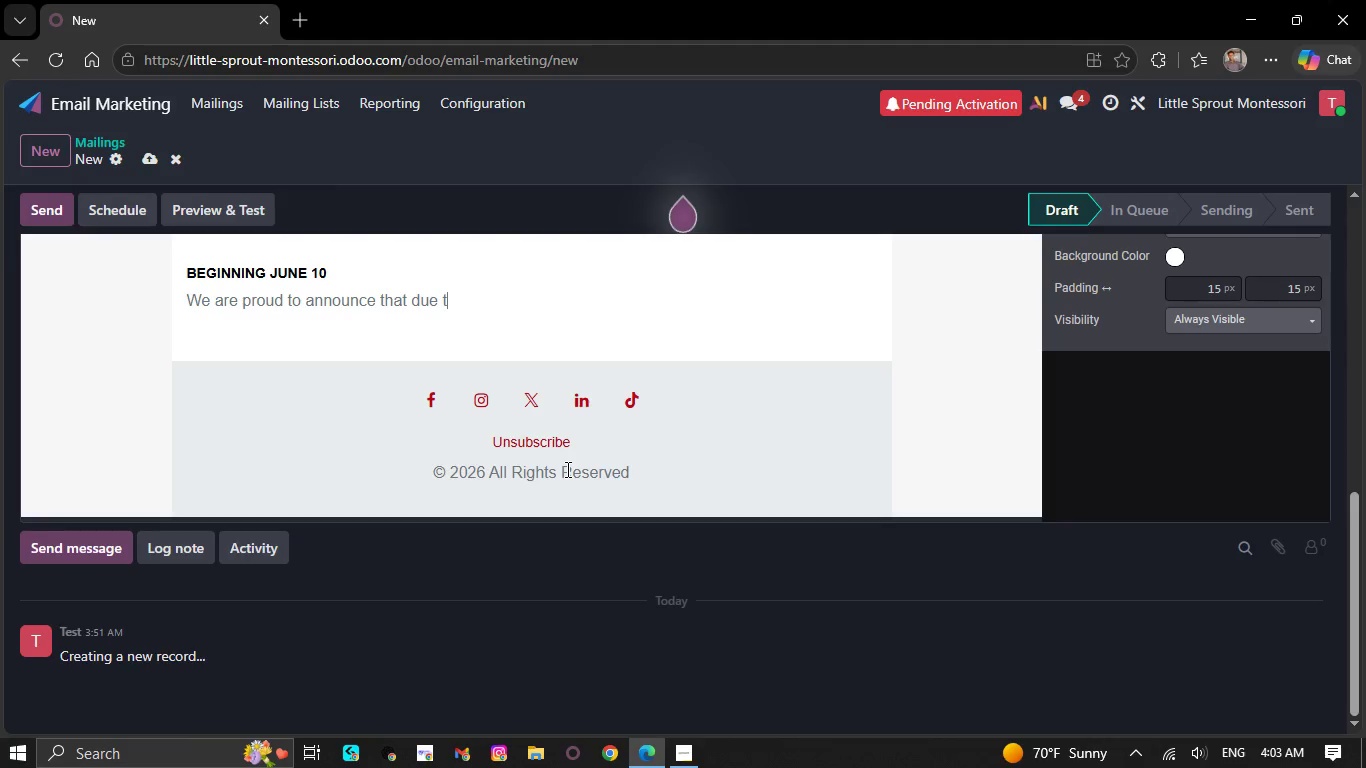 
key(Backspace)
 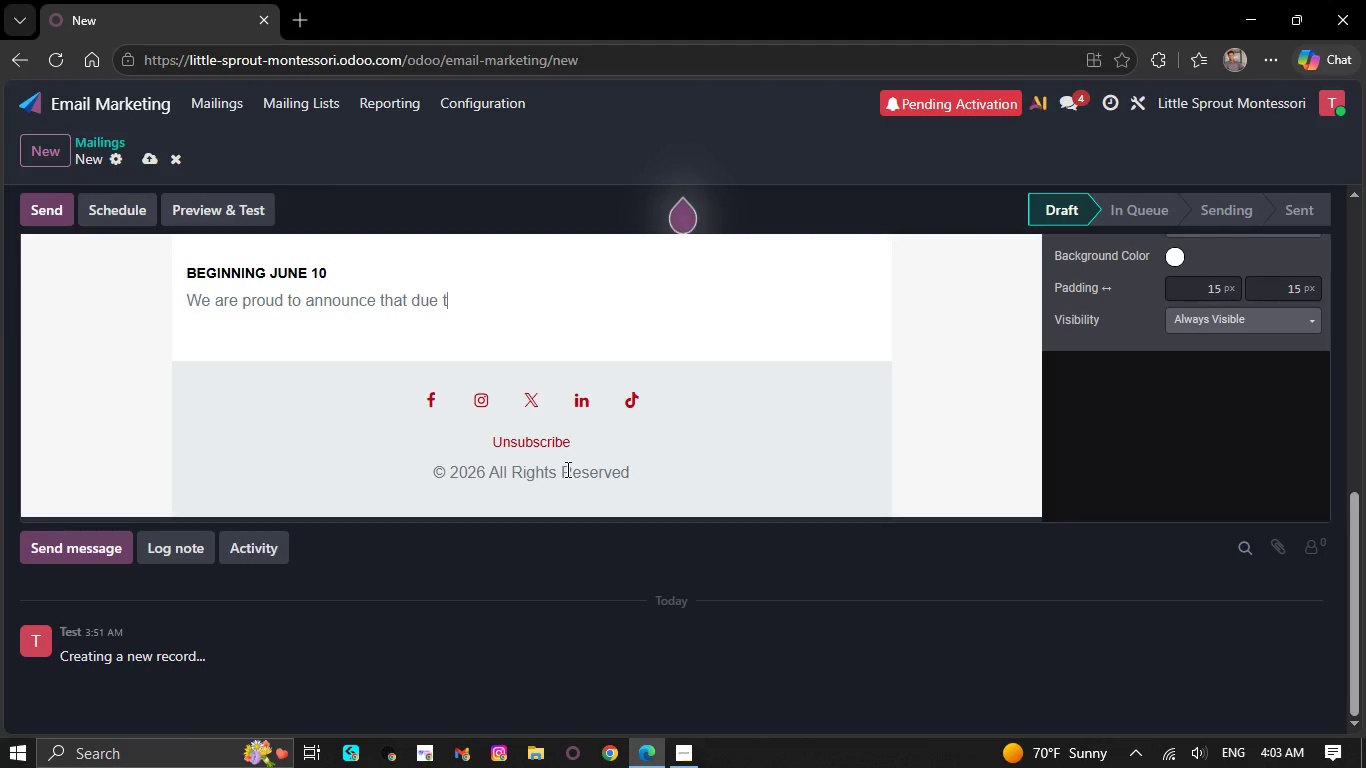 
key(Backspace)
 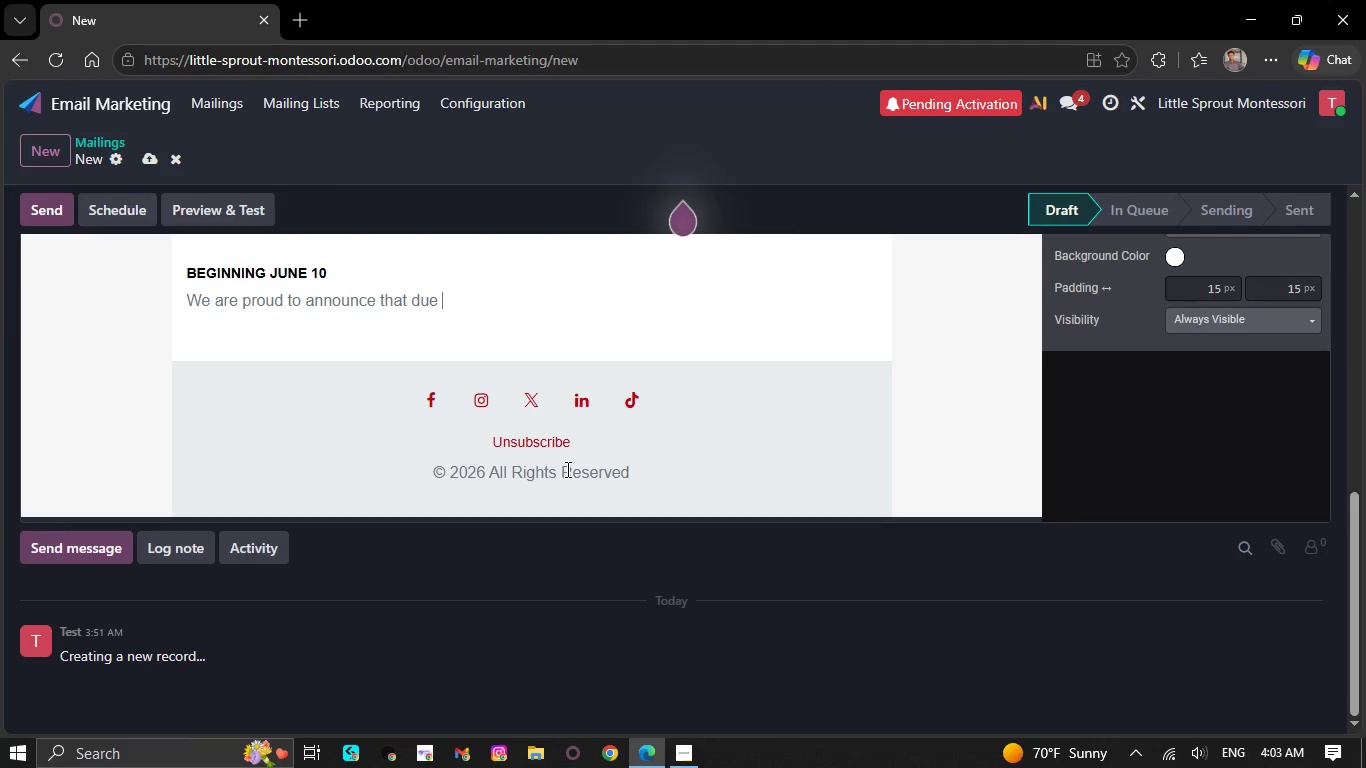 
key(Backspace)
 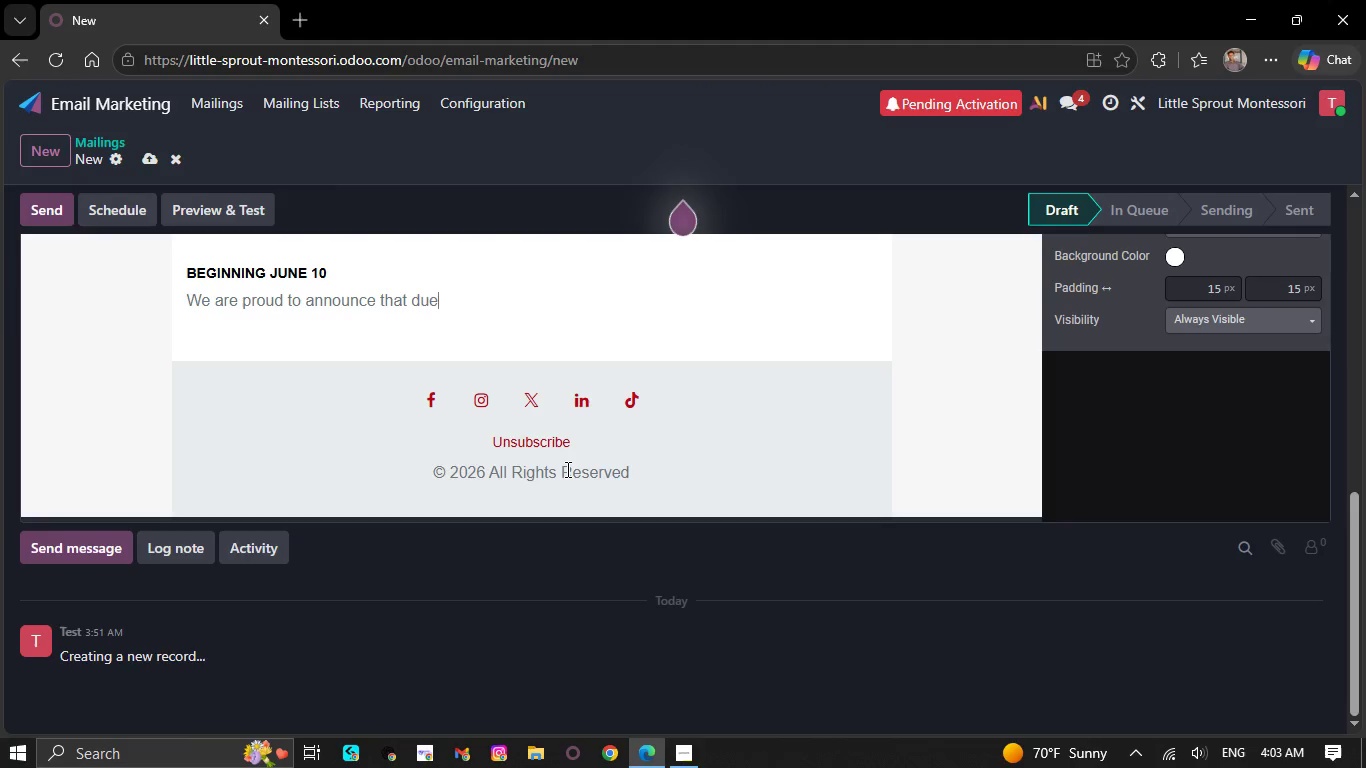 
key(Backspace)
 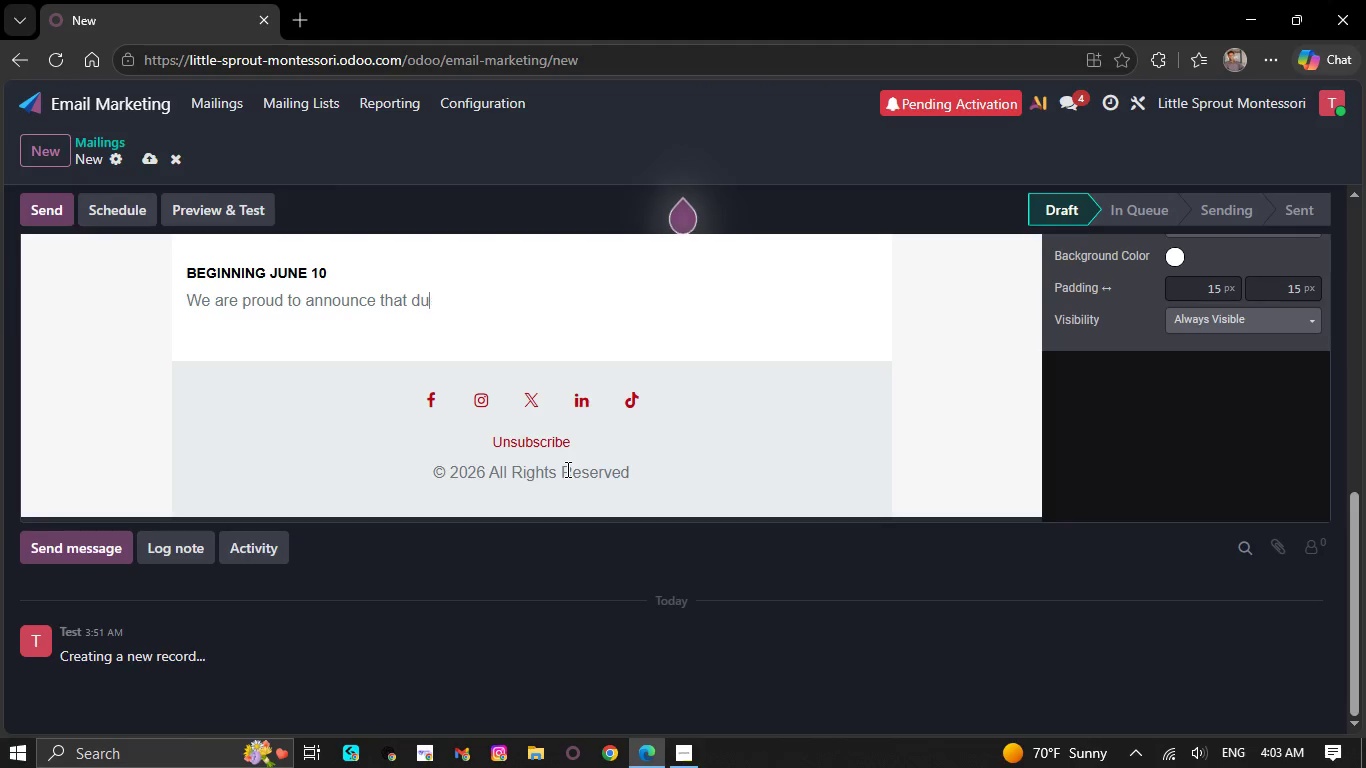 
key(Backspace)
 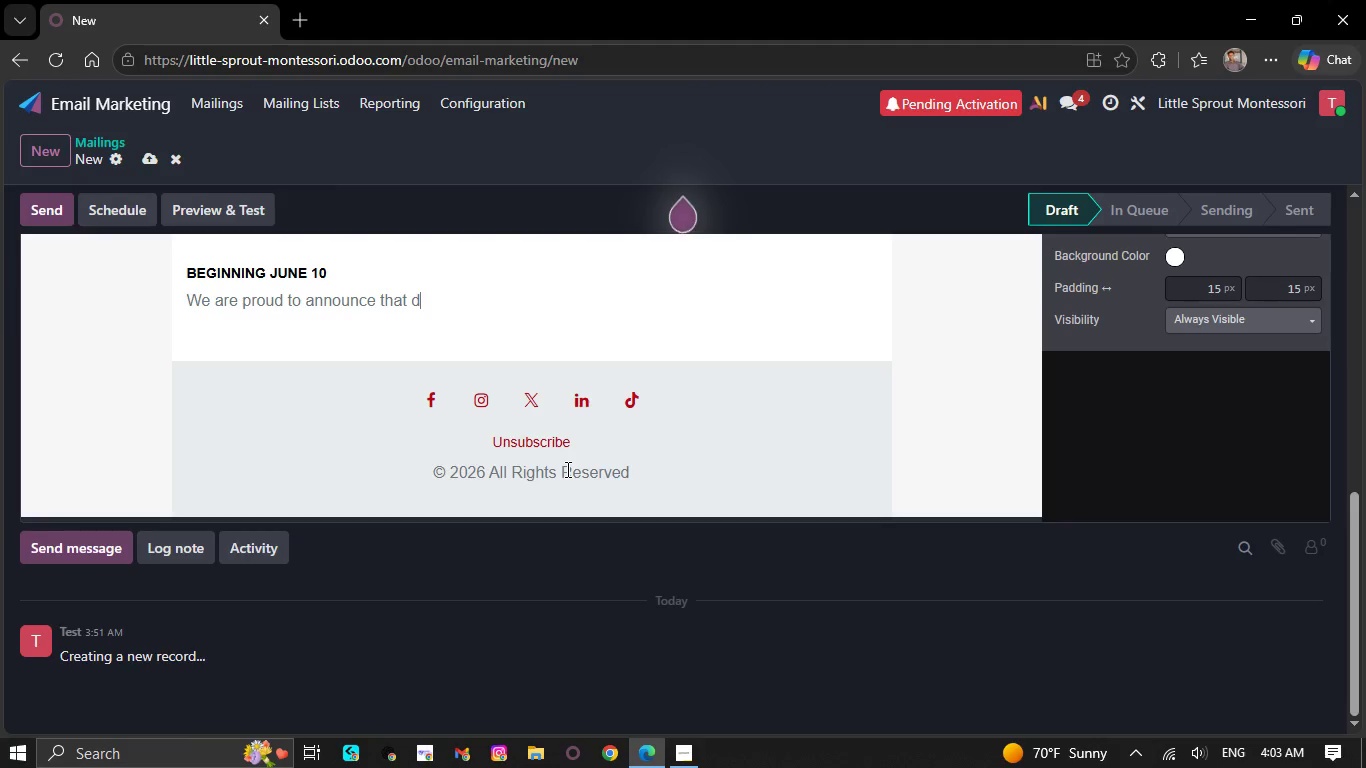 
key(Backspace)
 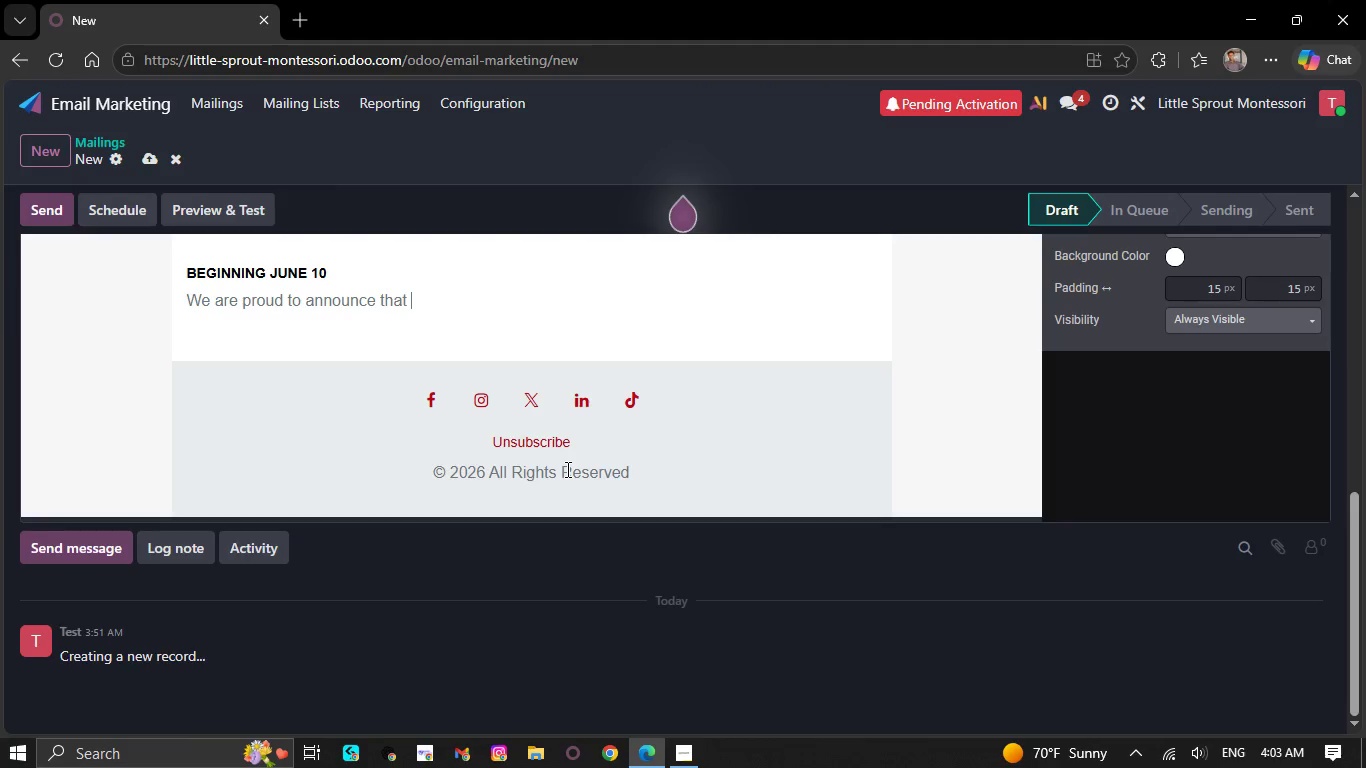 
key(Backspace)
 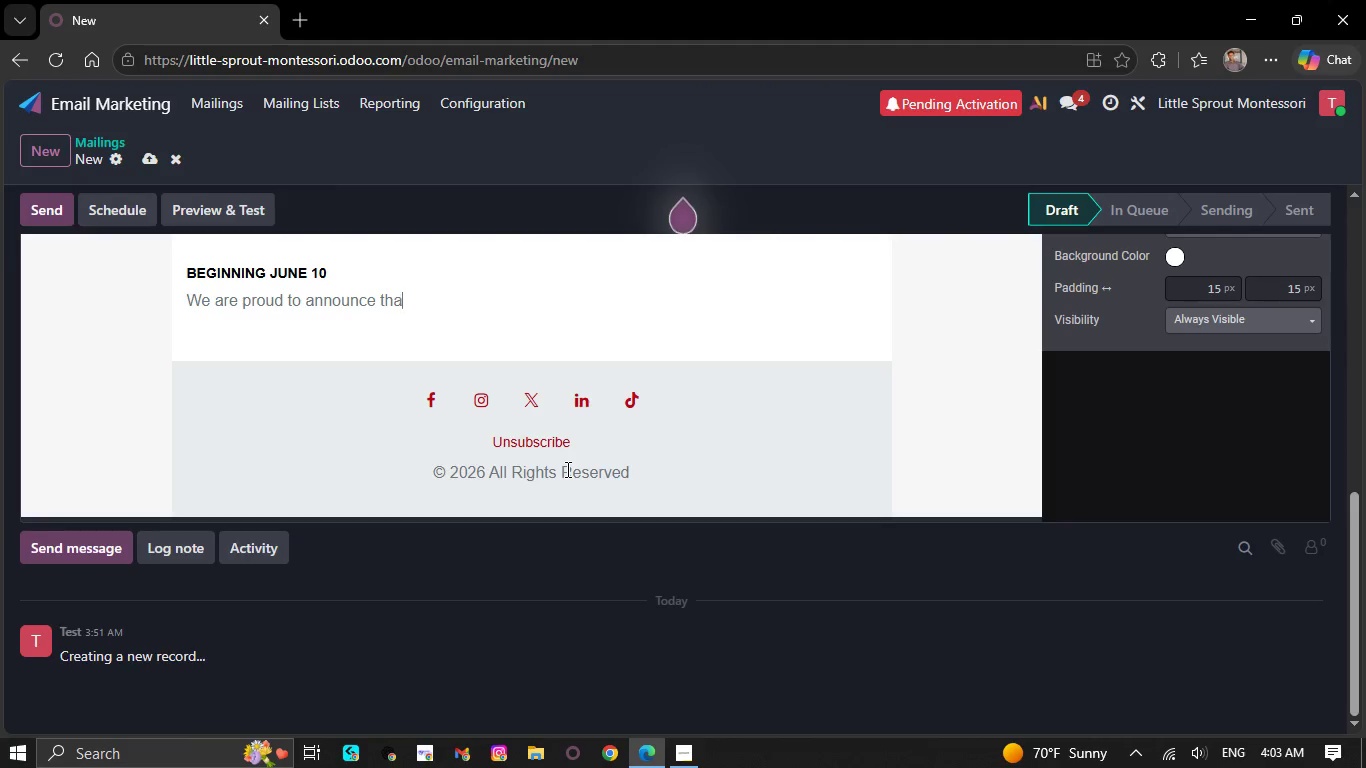 
key(Backspace)
 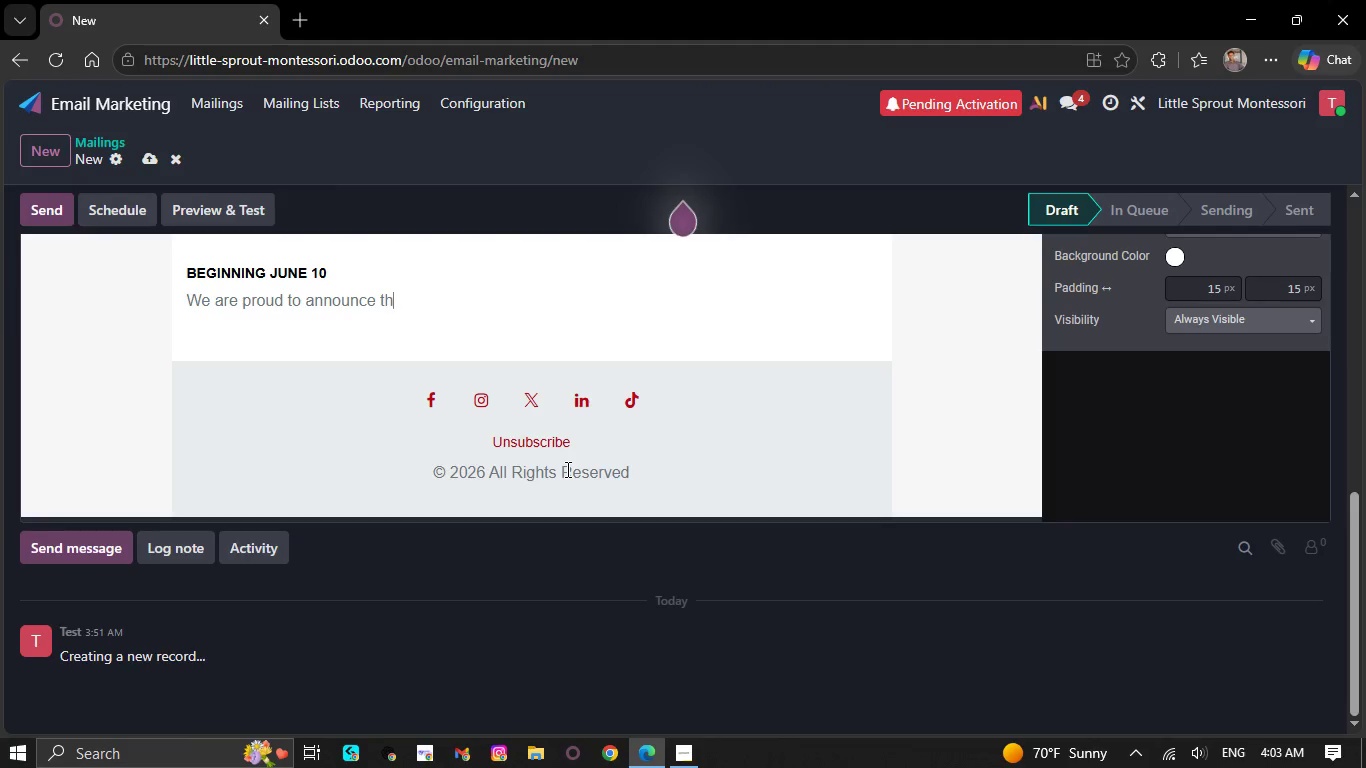 
key(Backspace)
 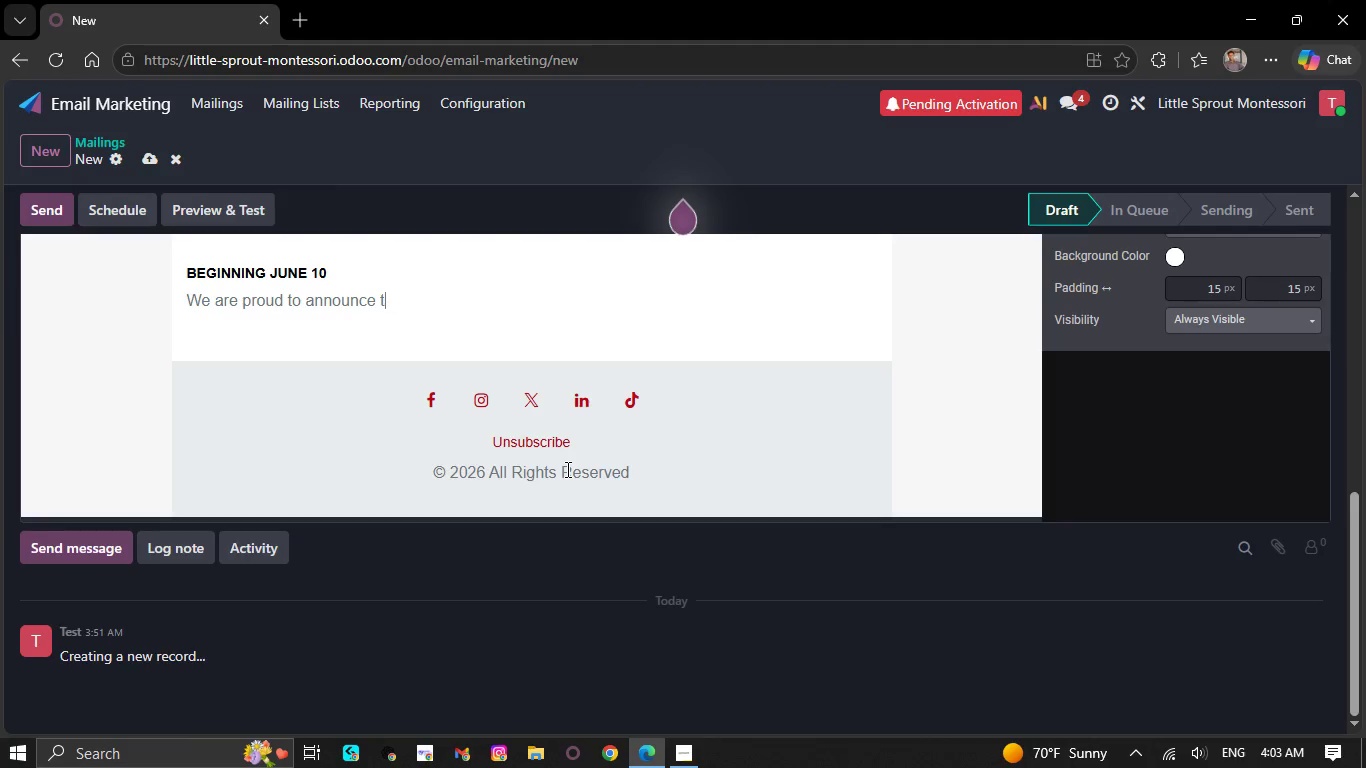 
key(Backspace)
 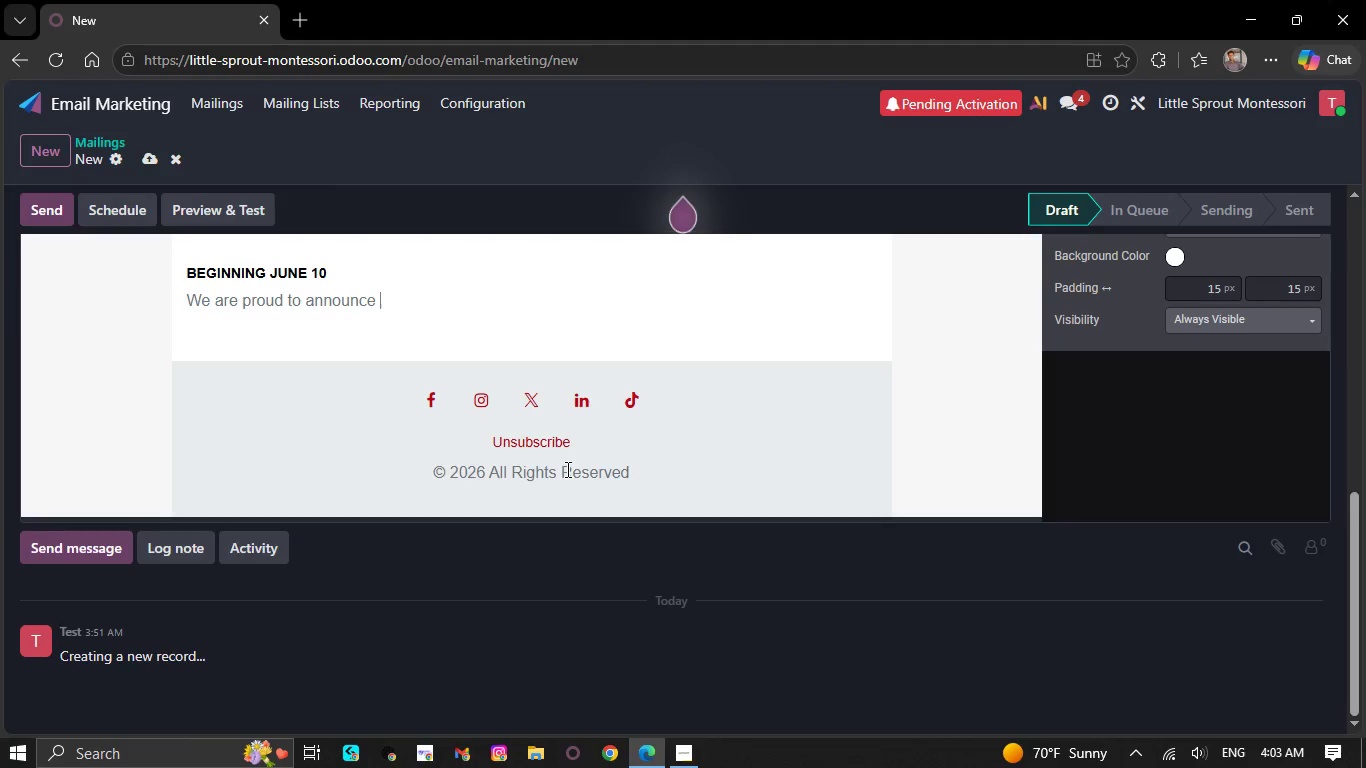 
key(Backspace)
 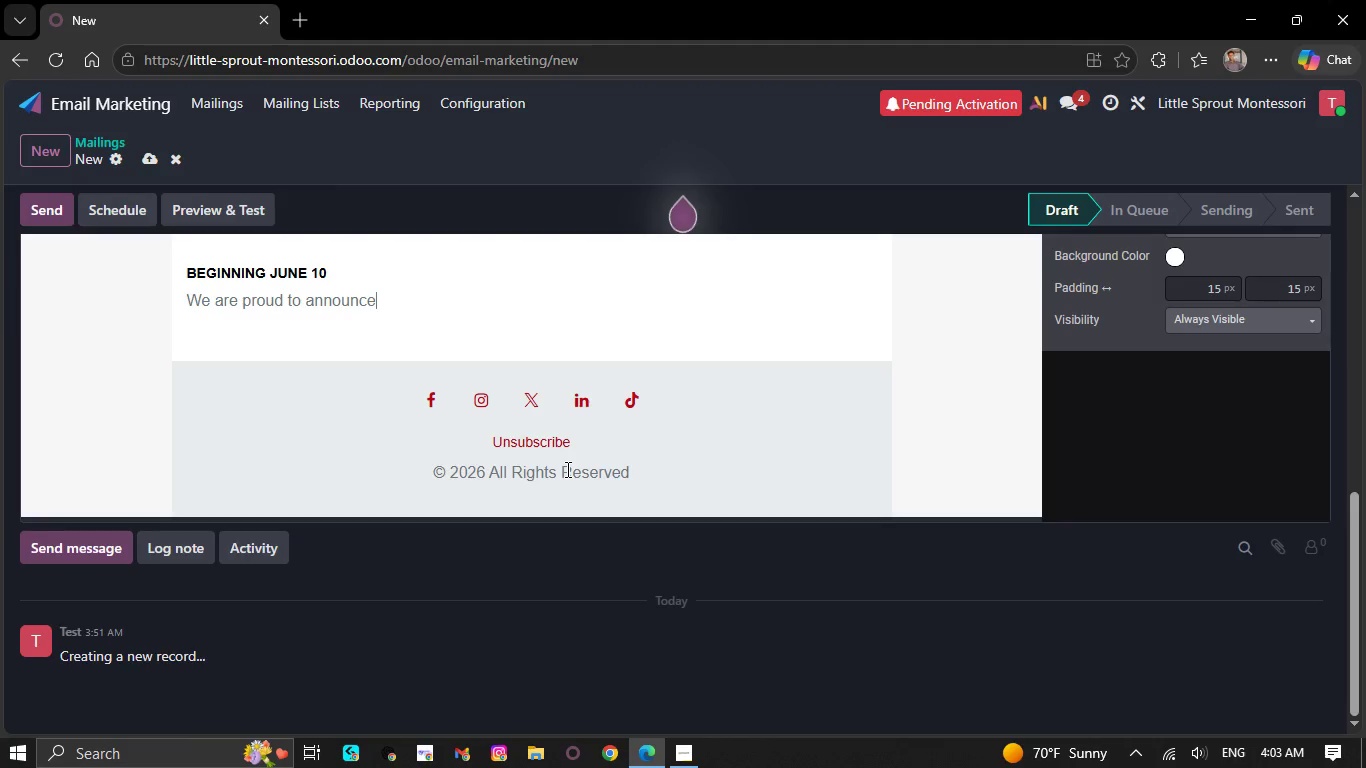 
key(Backspace)
 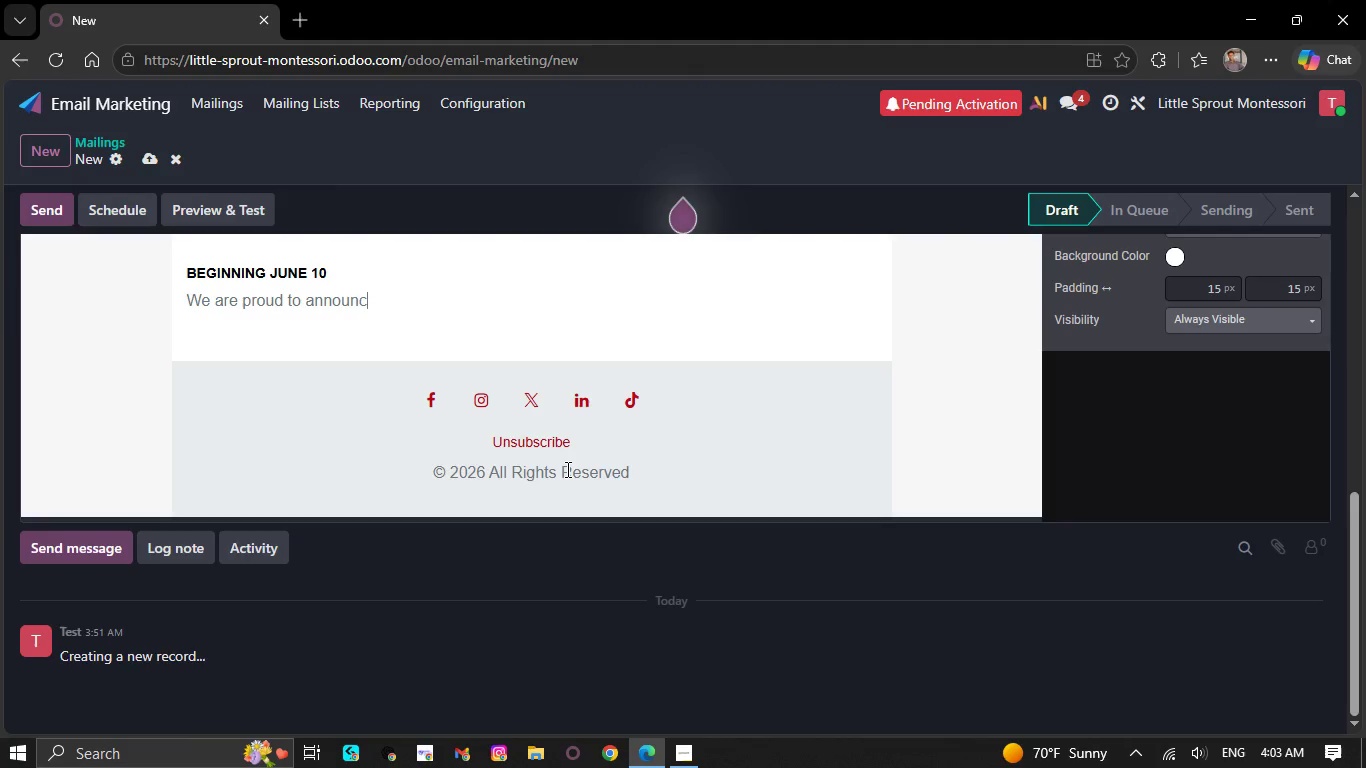 
key(Backspace)
 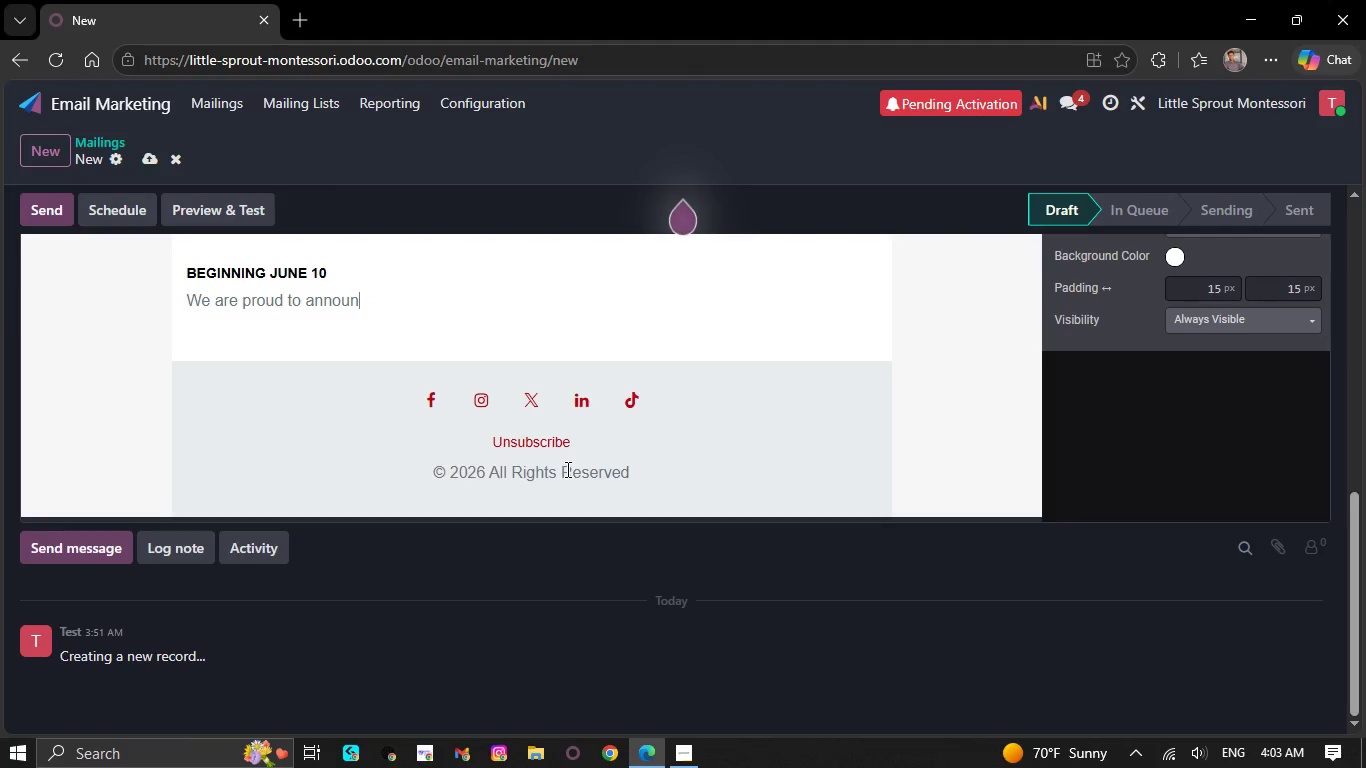 
key(Backspace)
 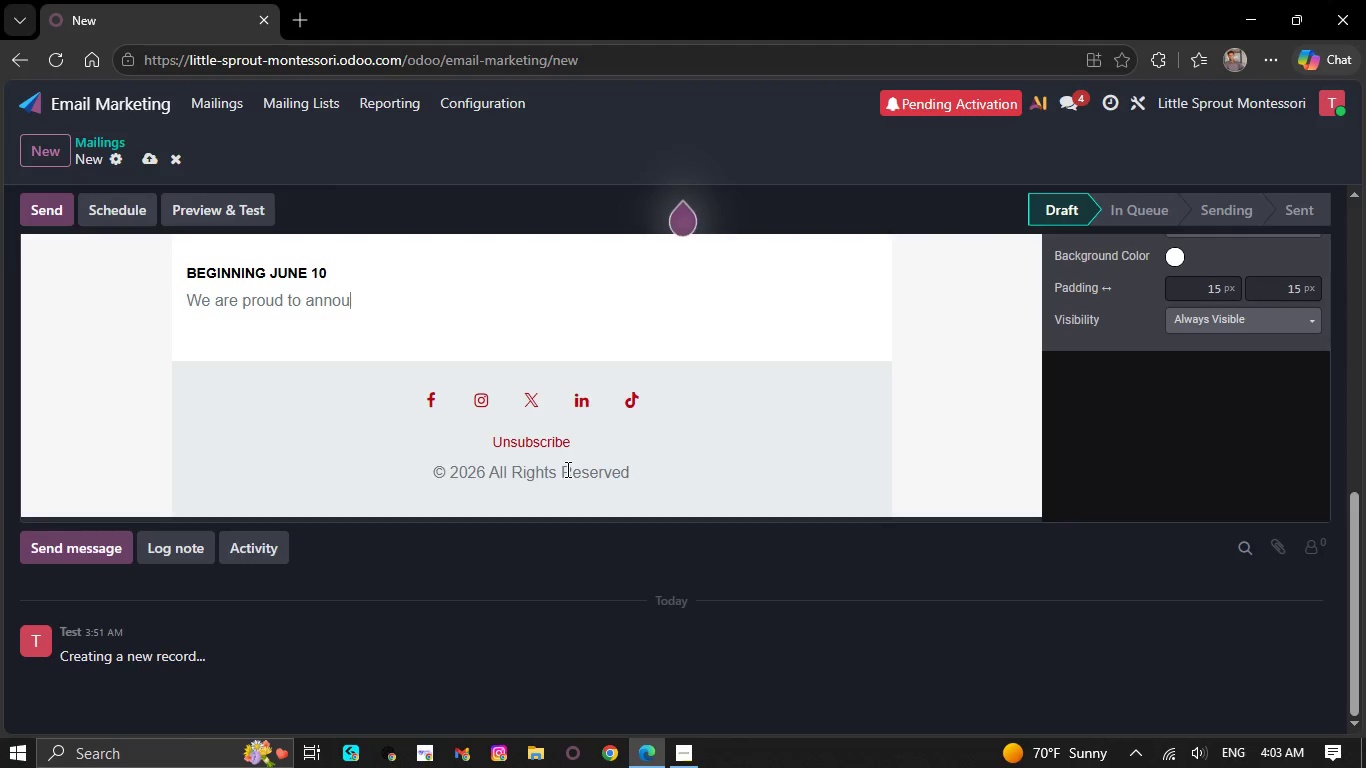 
key(Backspace)
 